 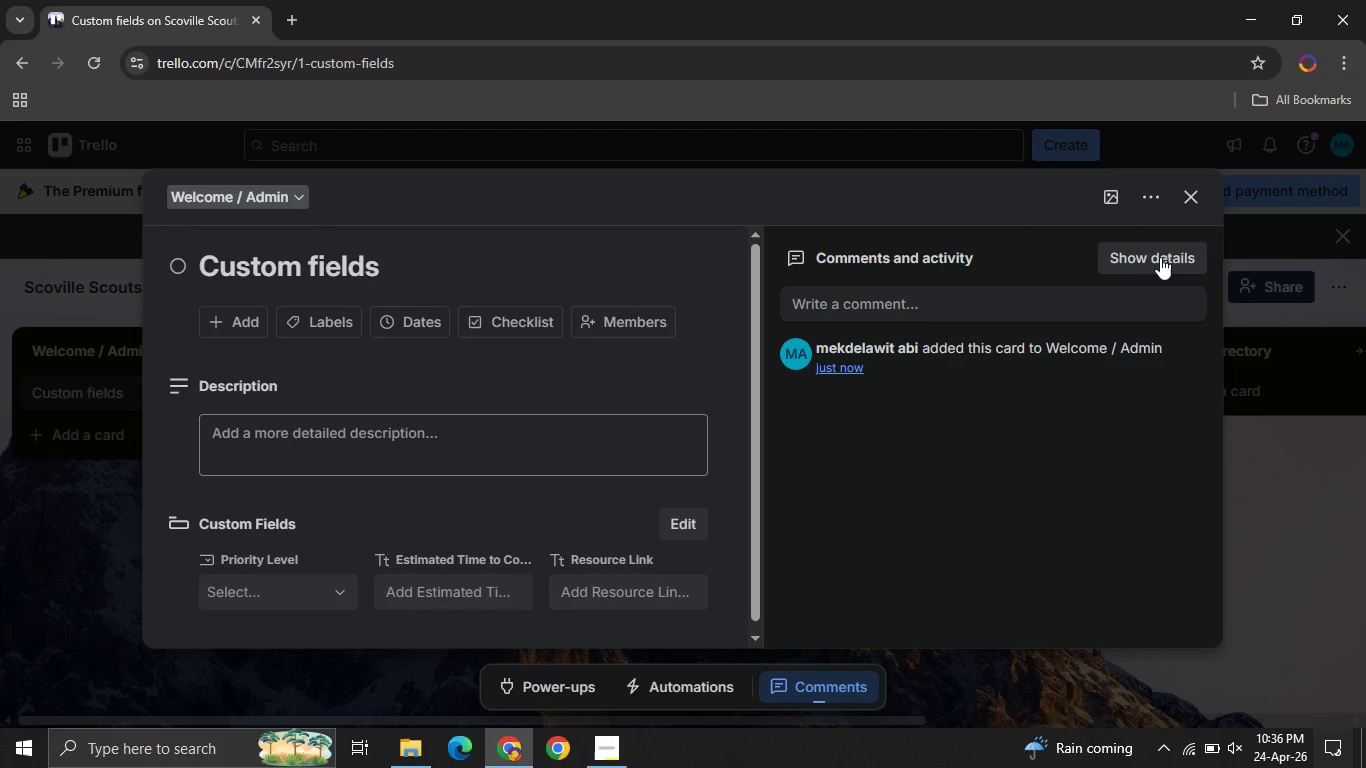 
left_click([1182, 199])
 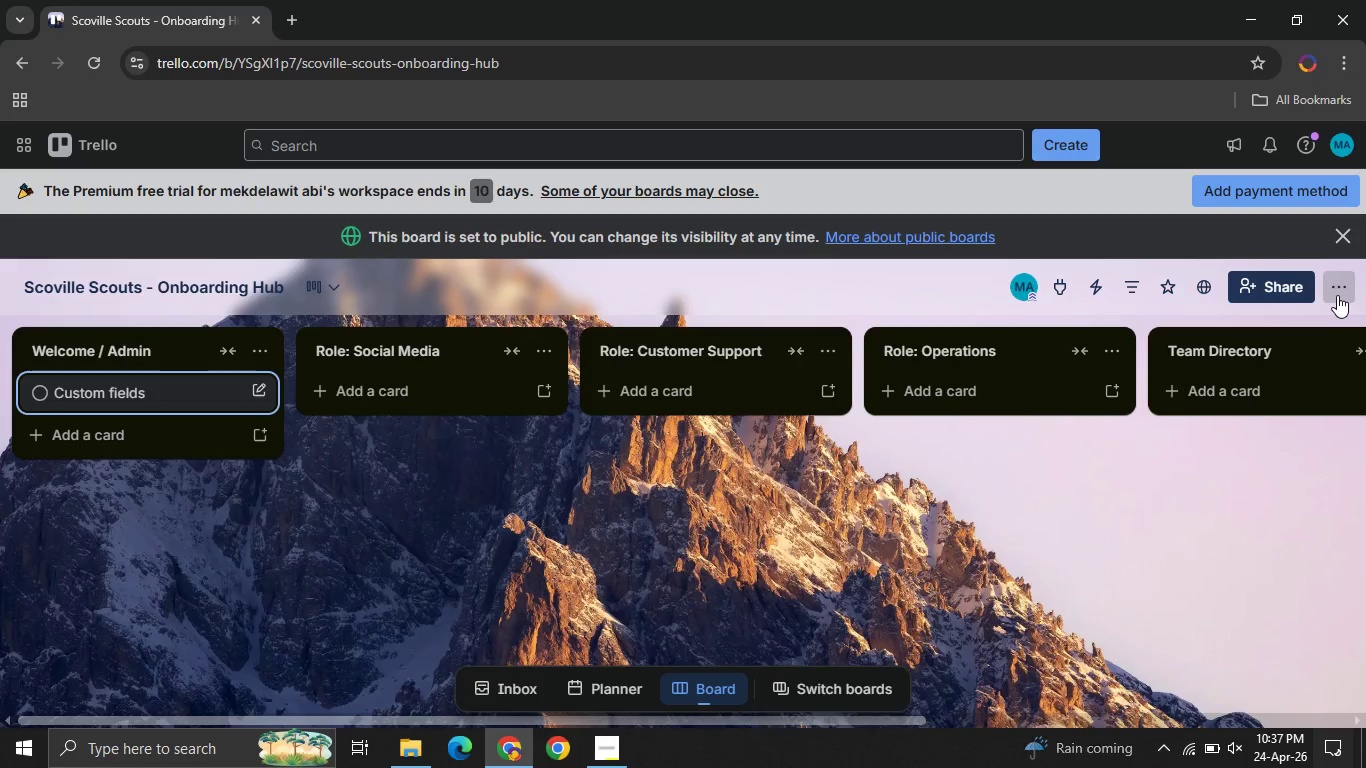 
wait(12.11)
 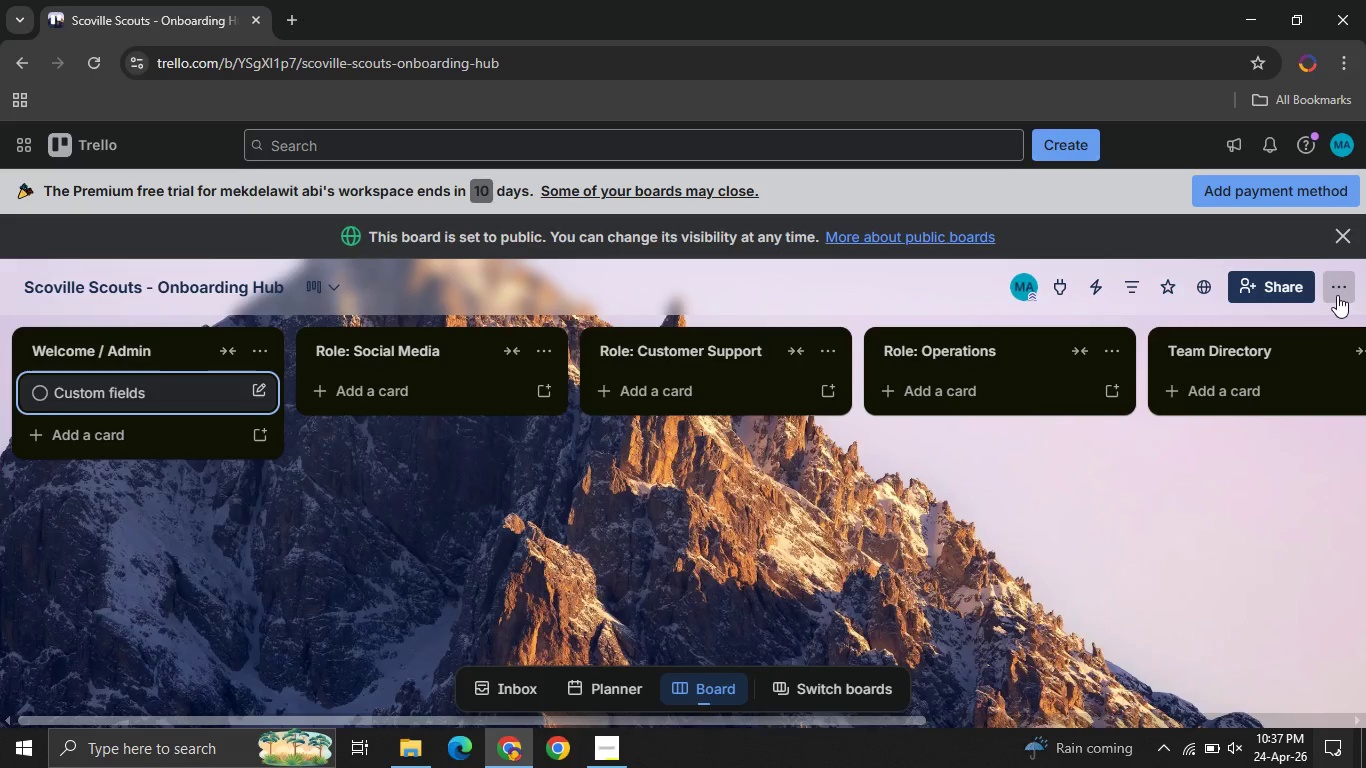 
left_click([130, 394])
 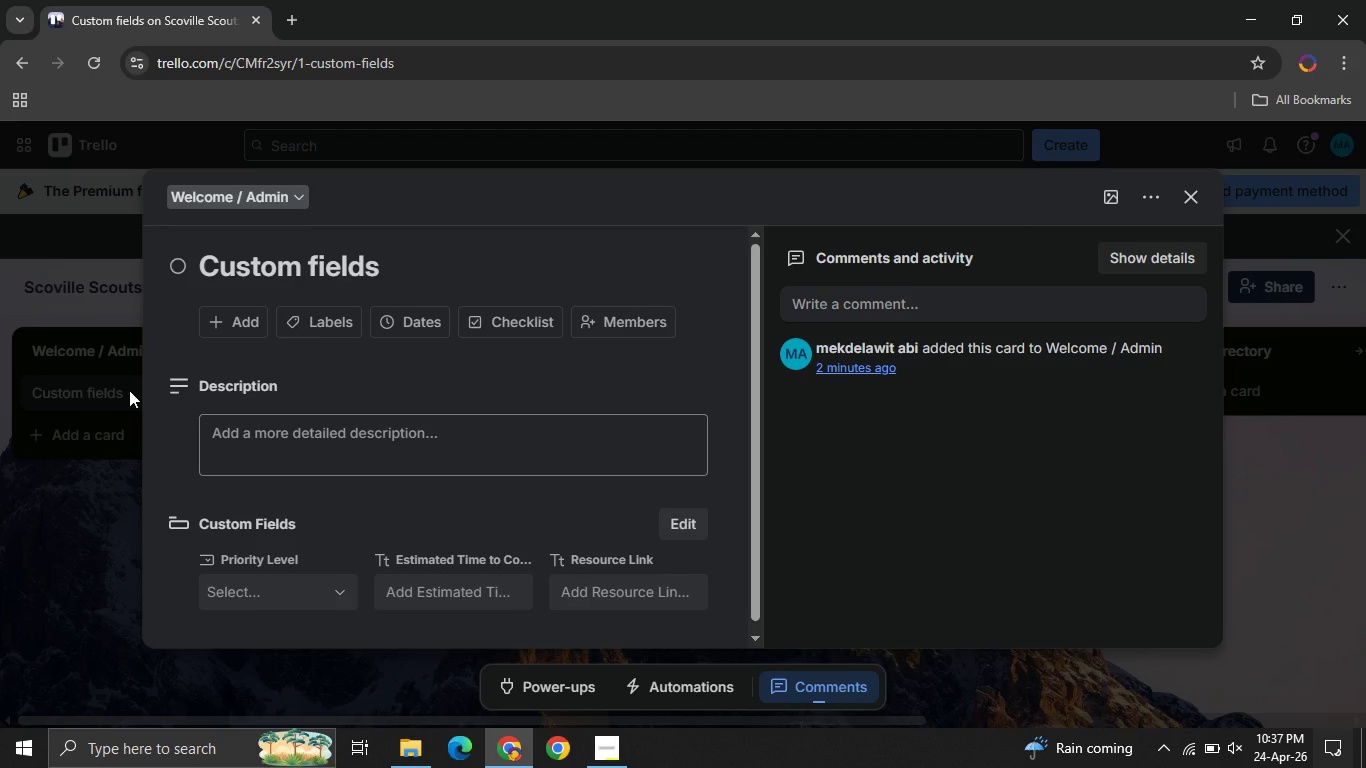 
wait(16.62)
 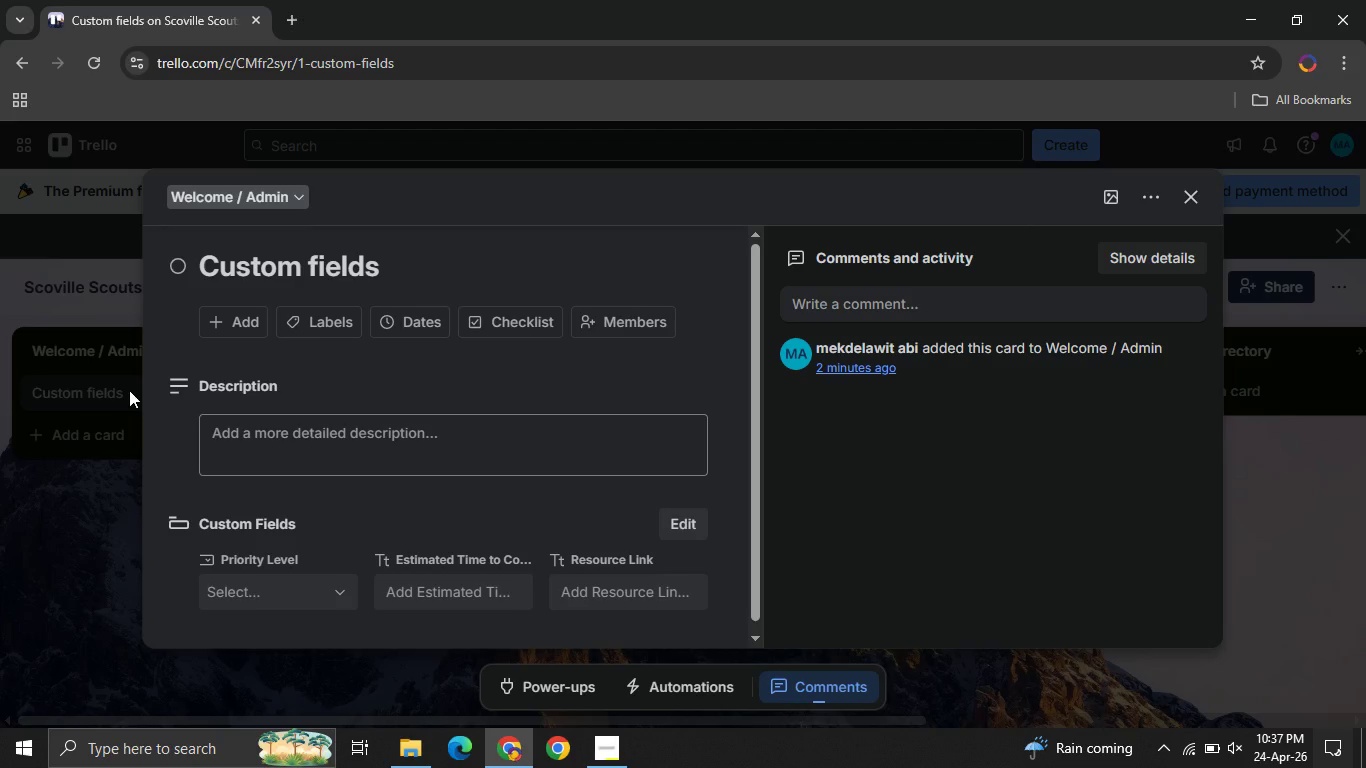 
left_click([483, 309])
 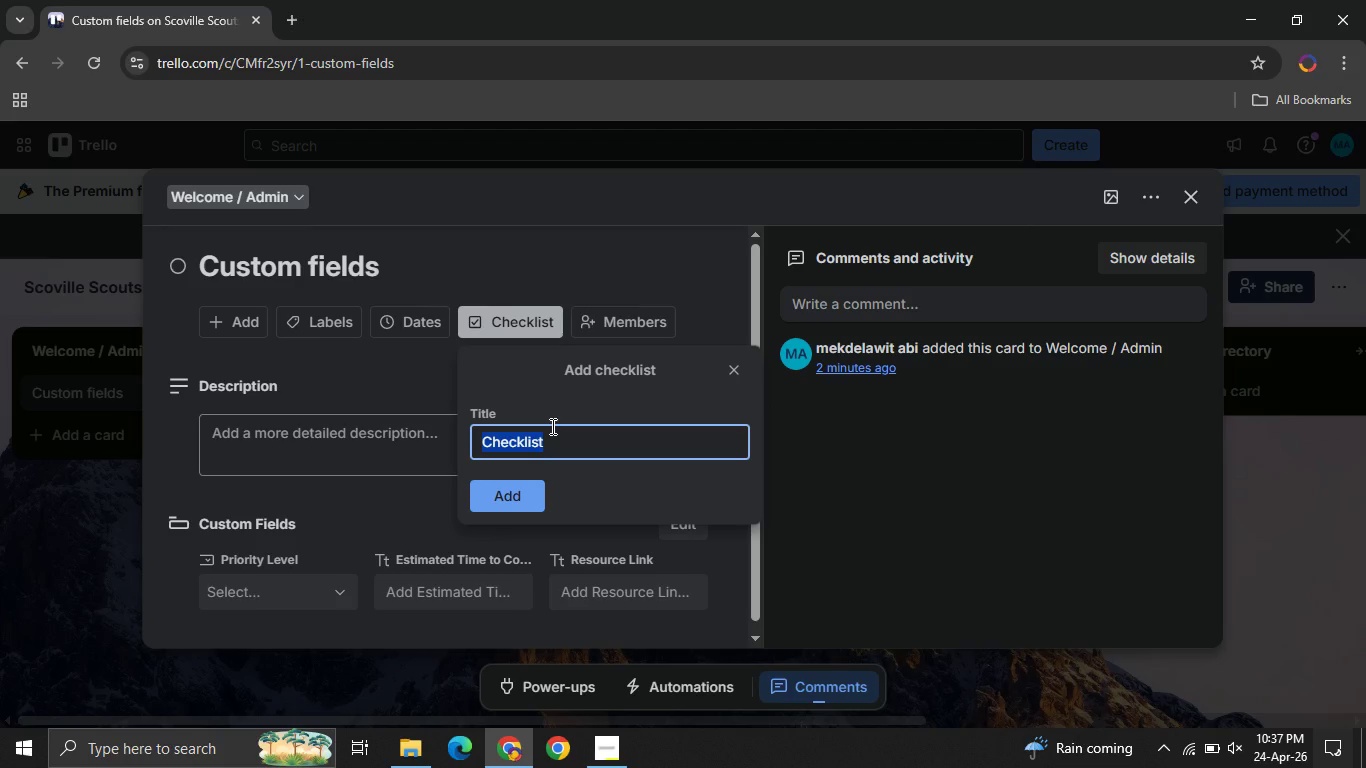 
type(Onboardin)
 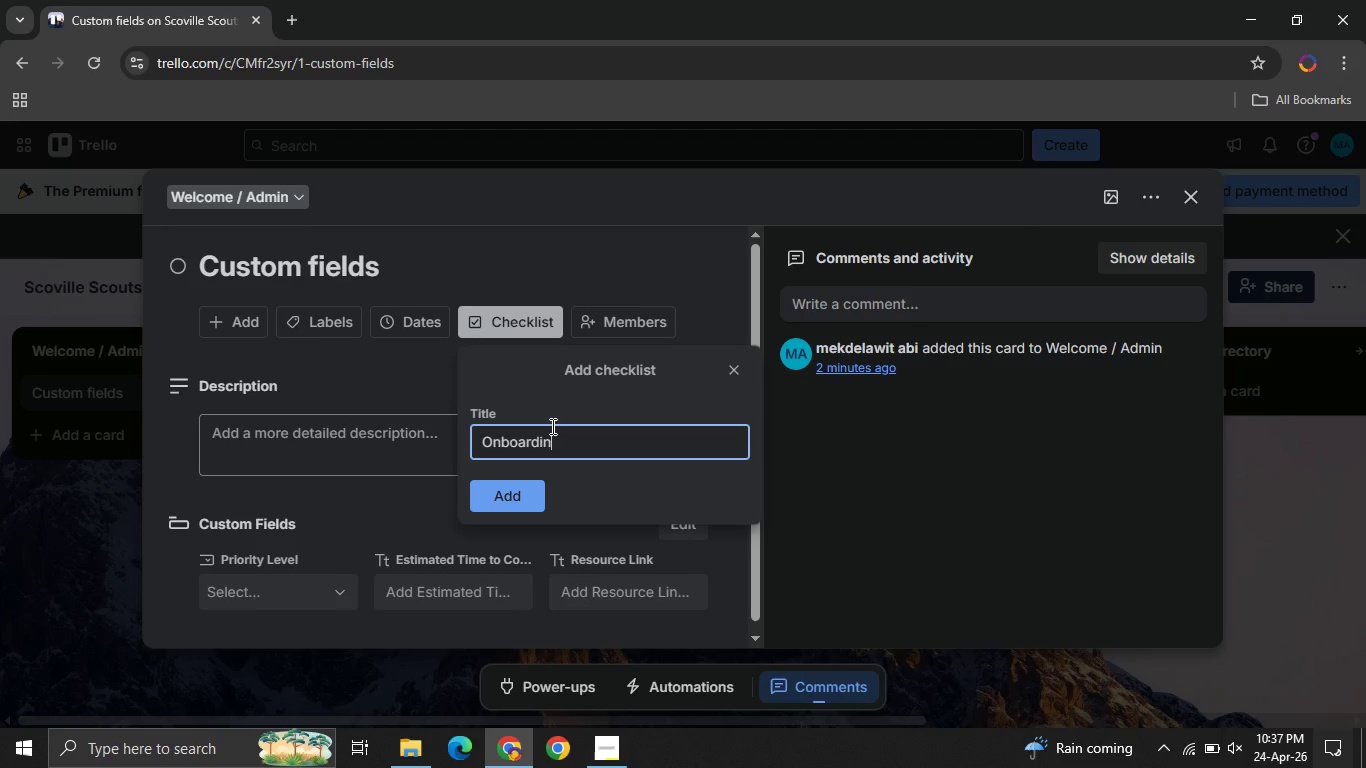 
hold_key(key=Backspace, duration=1.03)
 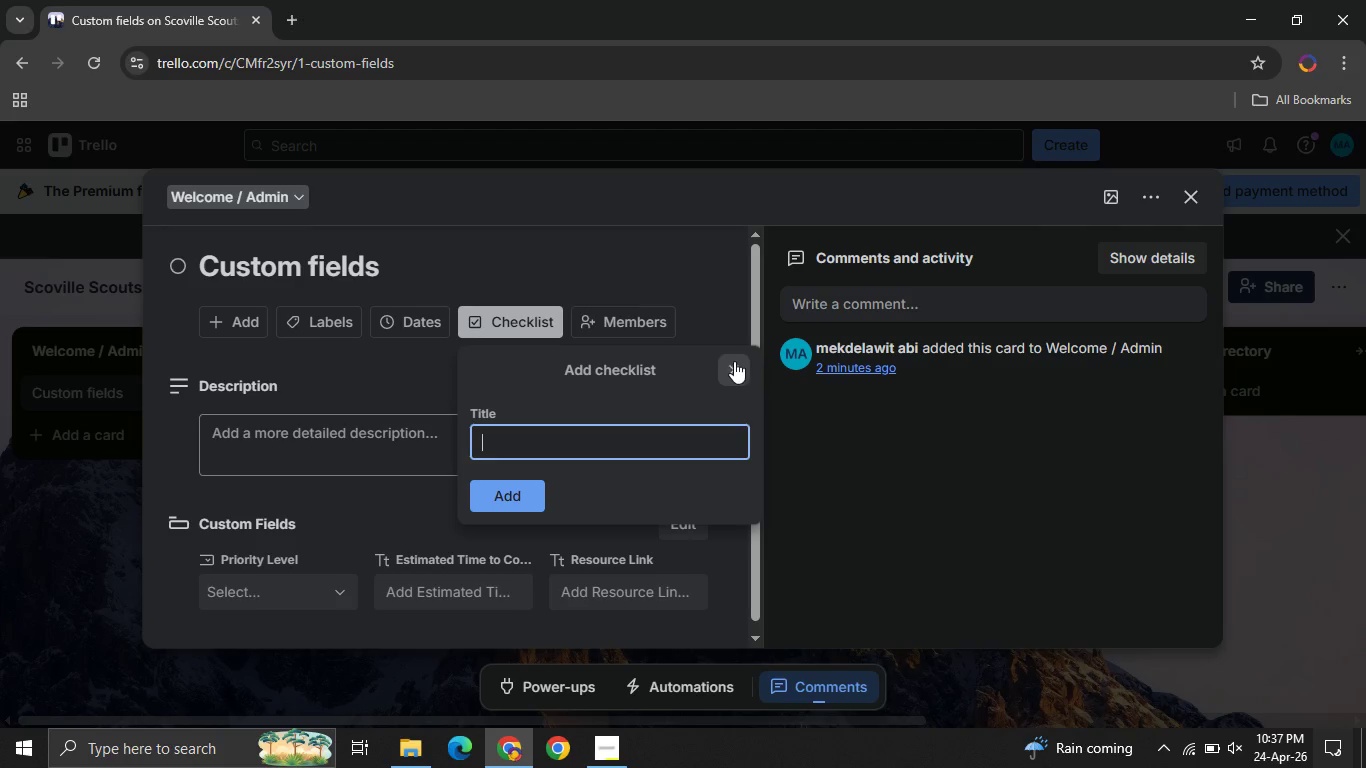 
left_click([734, 361])
 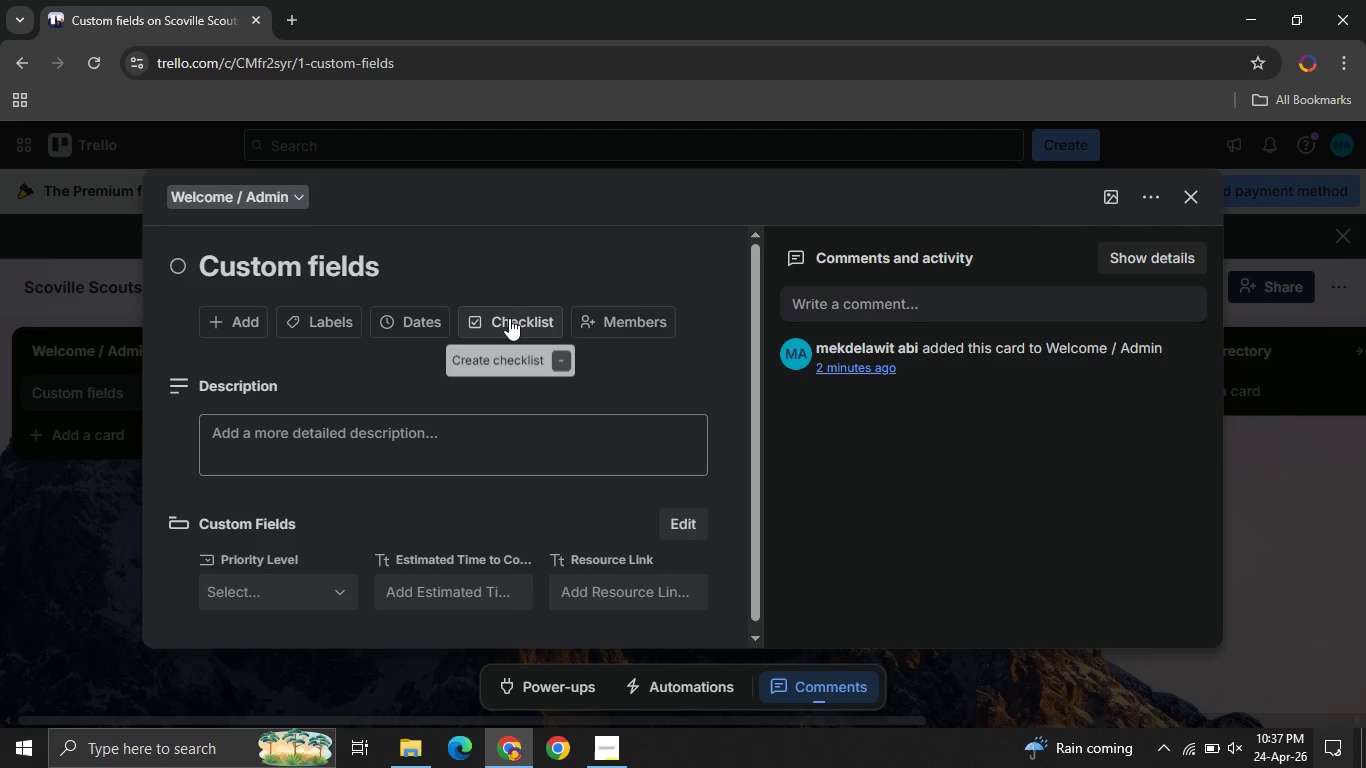 
left_click([509, 318])
 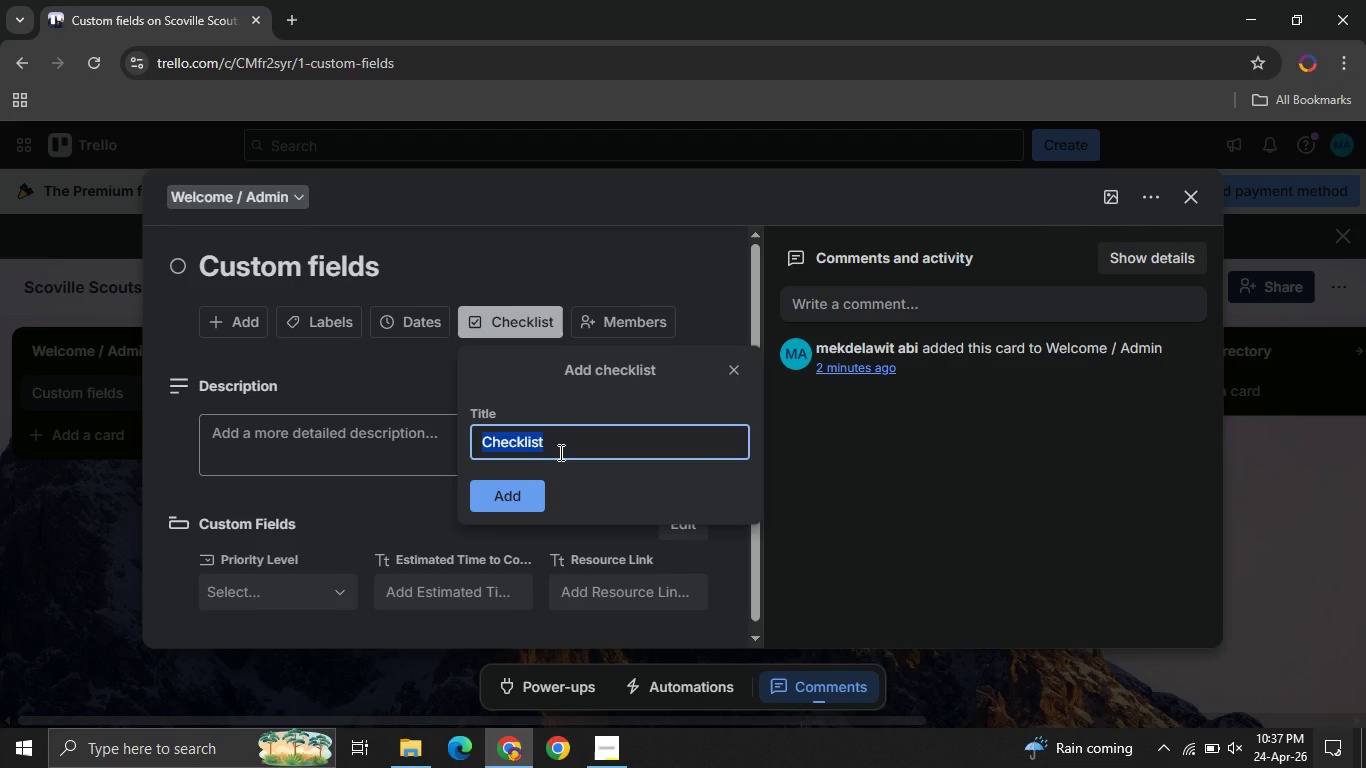 
type(Onboarding checki)
key(Backspace)
type(list )
 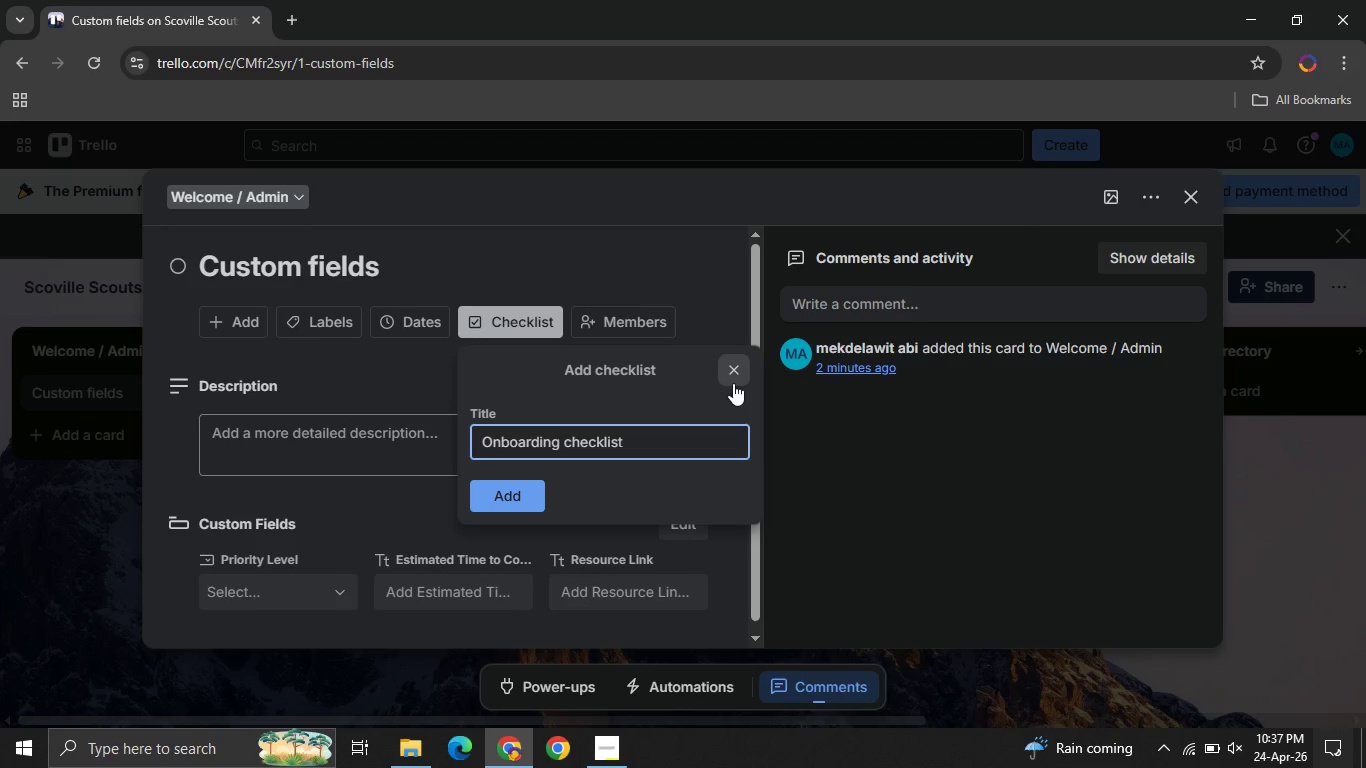 
left_click([733, 383])
 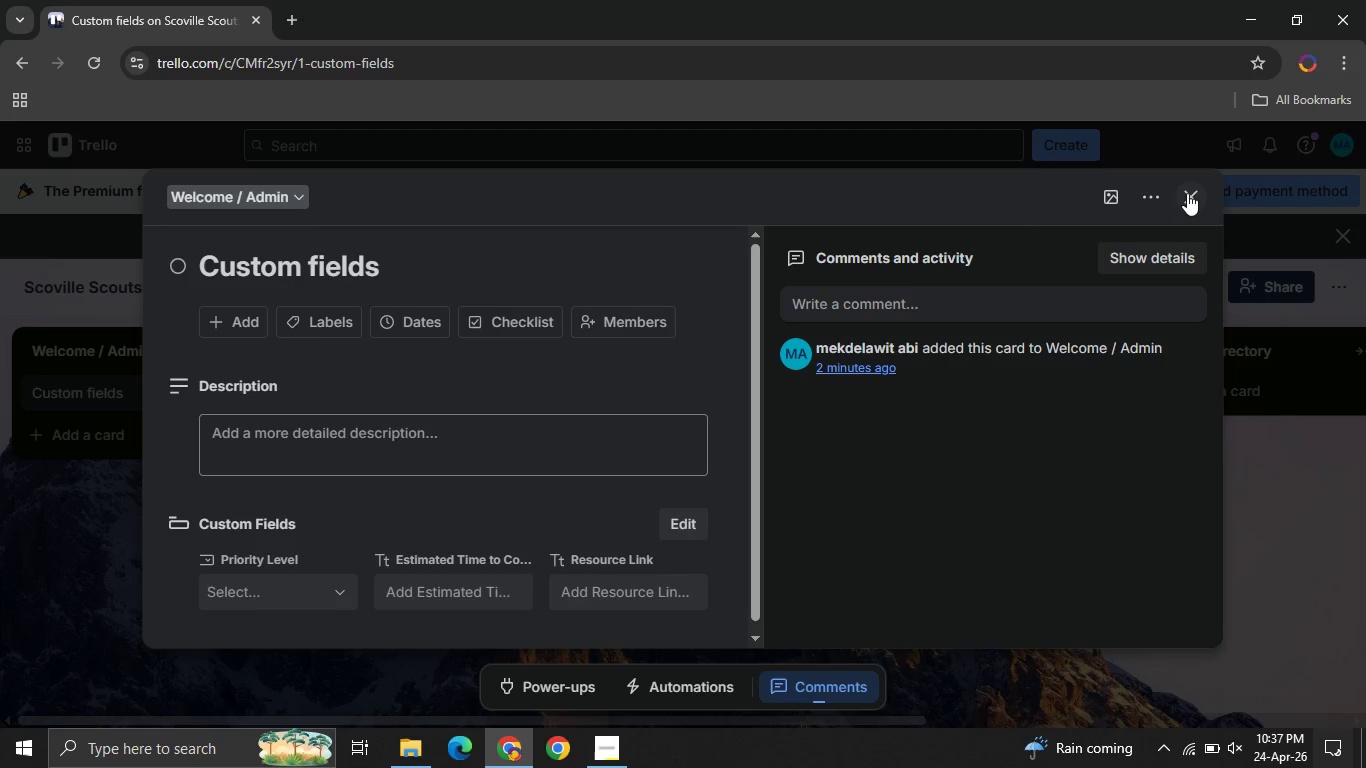 
left_click([1187, 193])
 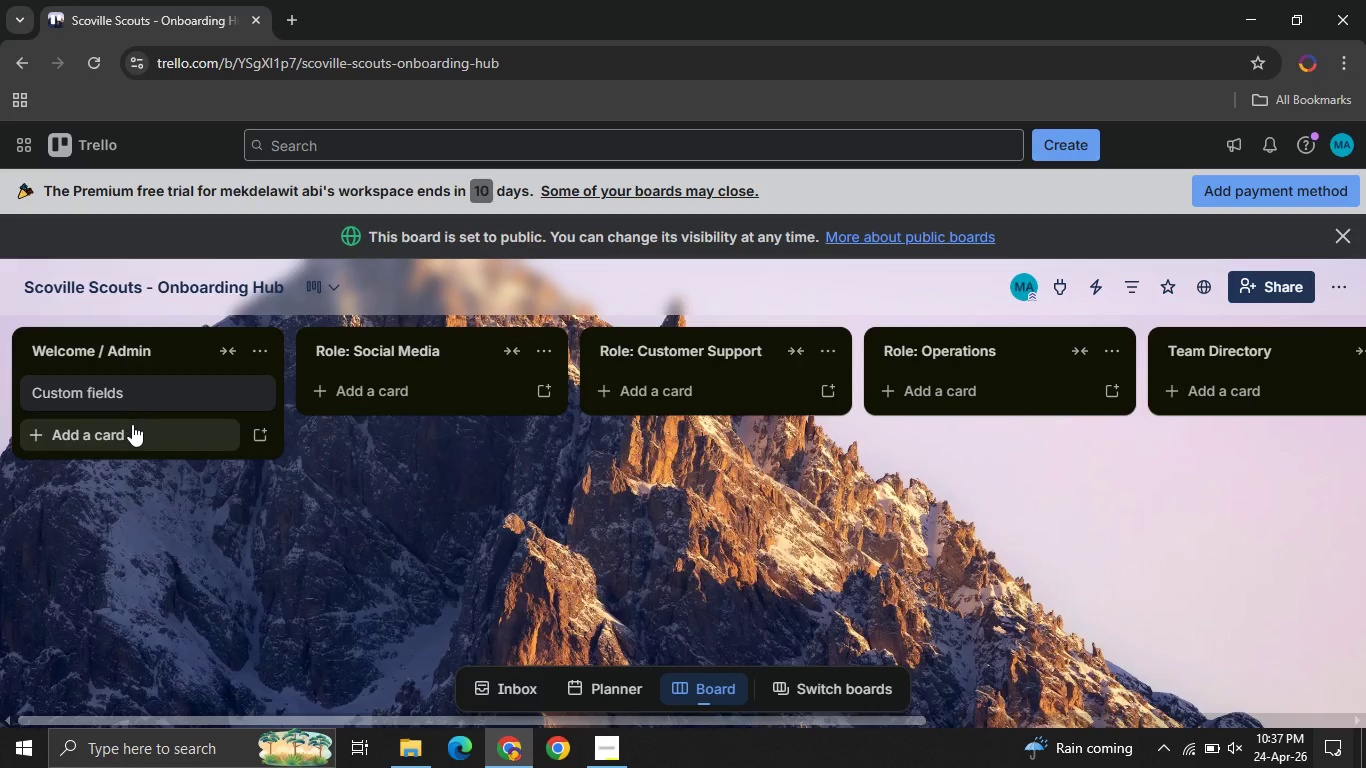 
left_click([136, 434])
 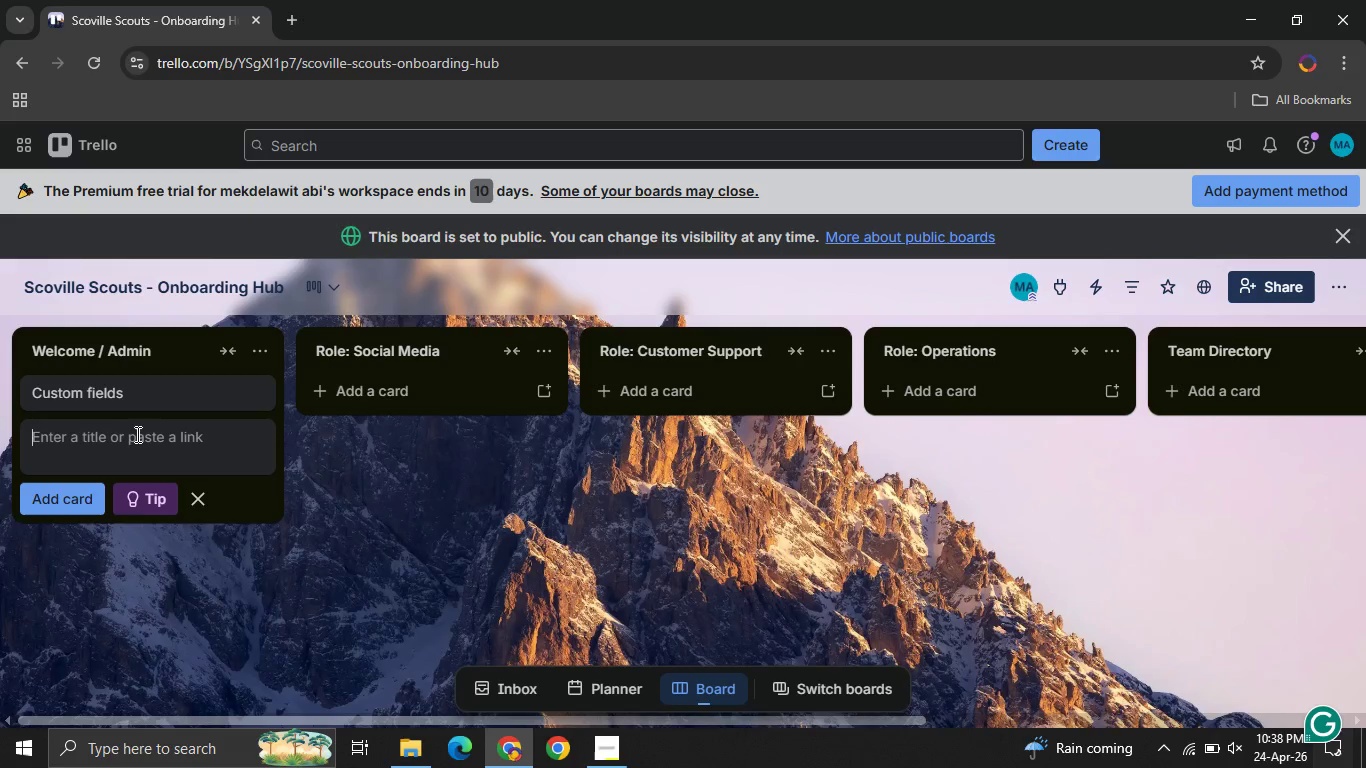 
wait(5.02)
 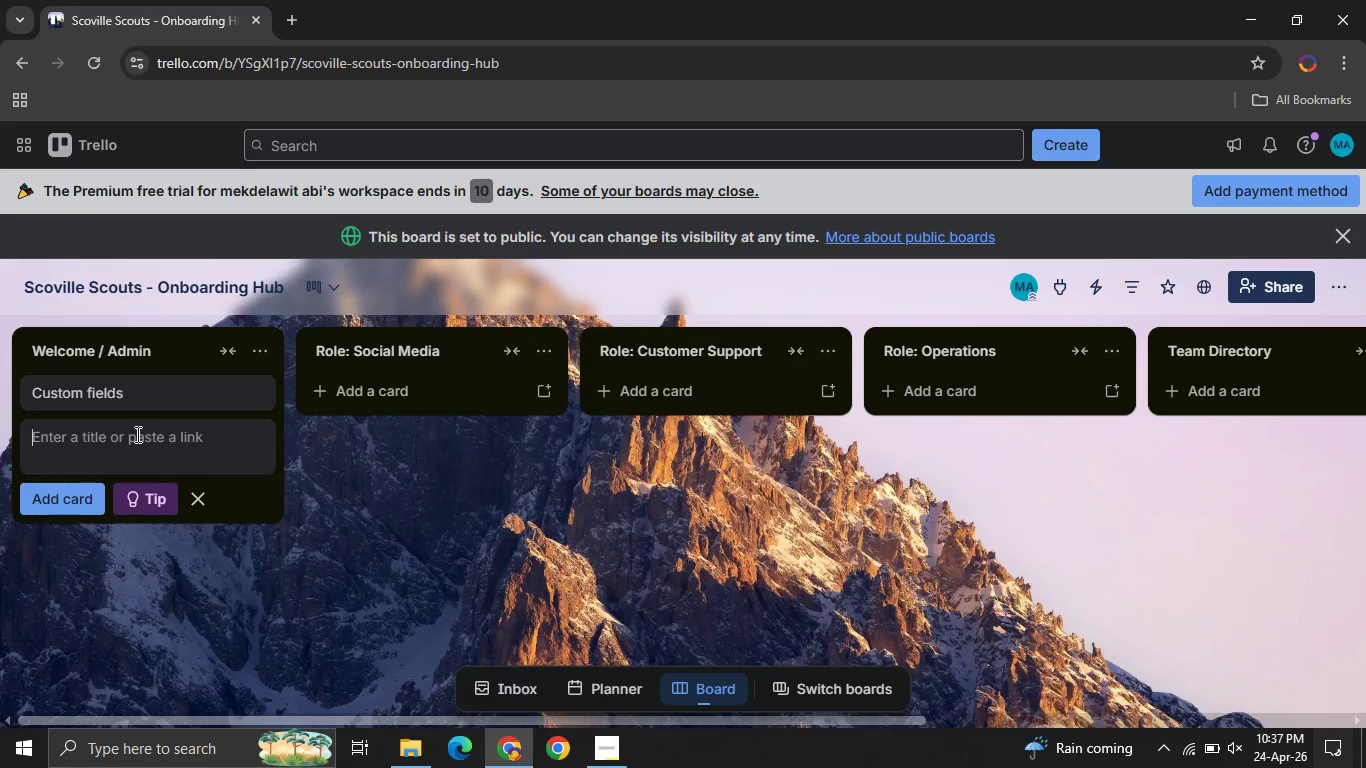 
type(Onboarding checklist )
 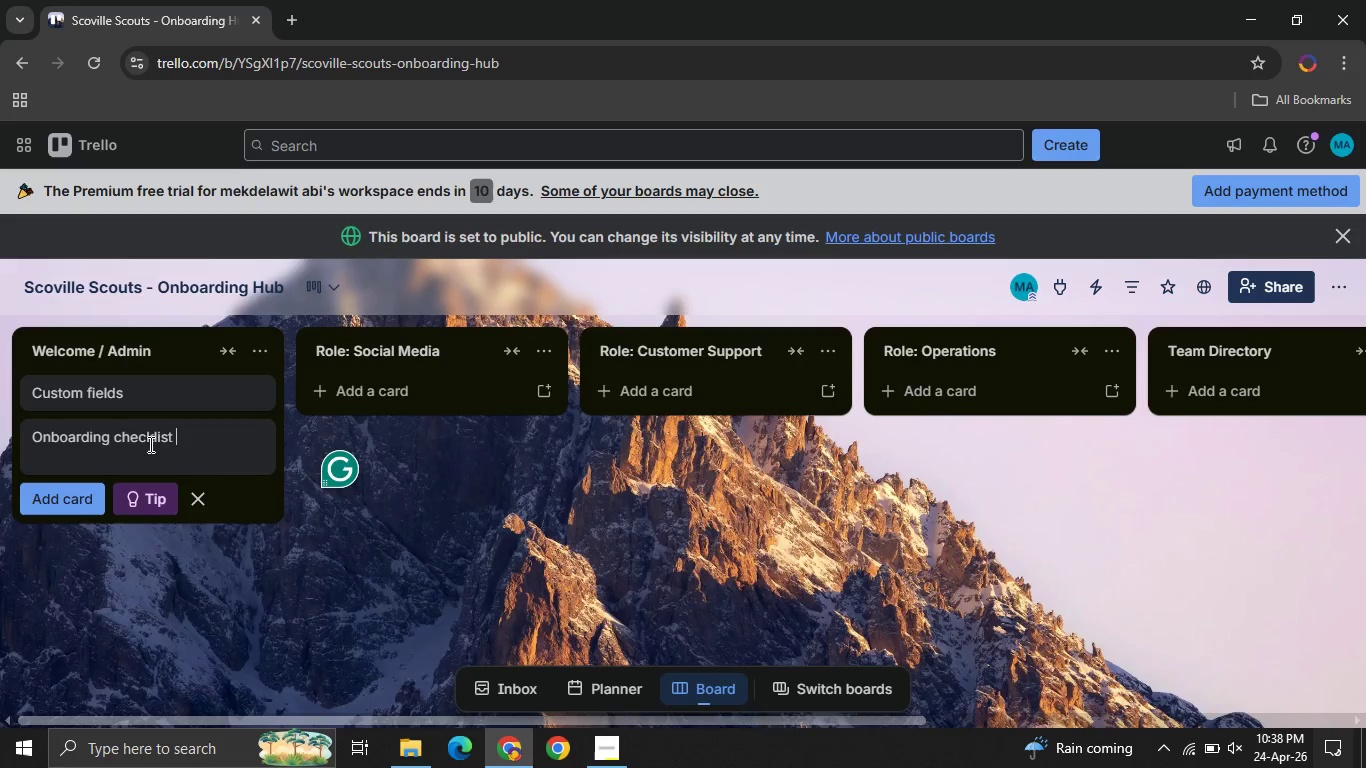 
left_click([62, 492])
 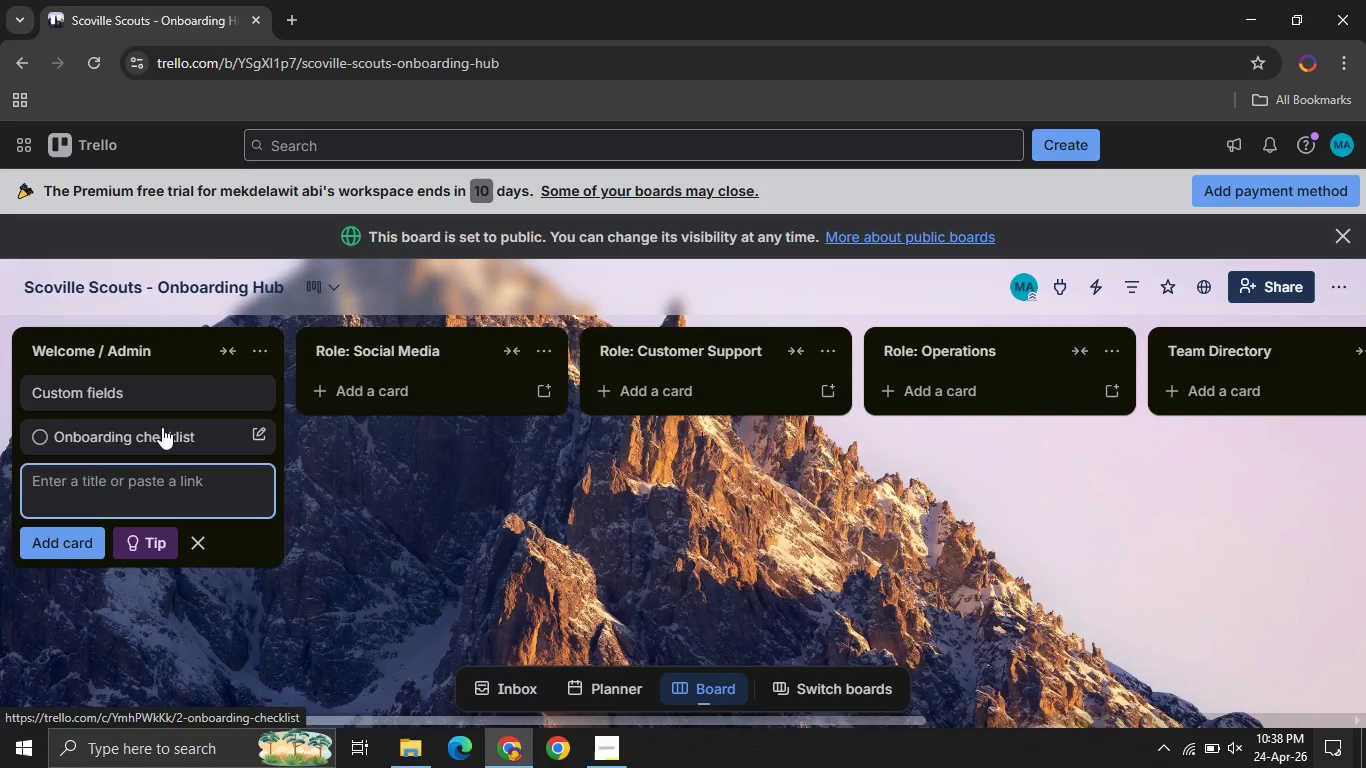 
left_click([162, 427])
 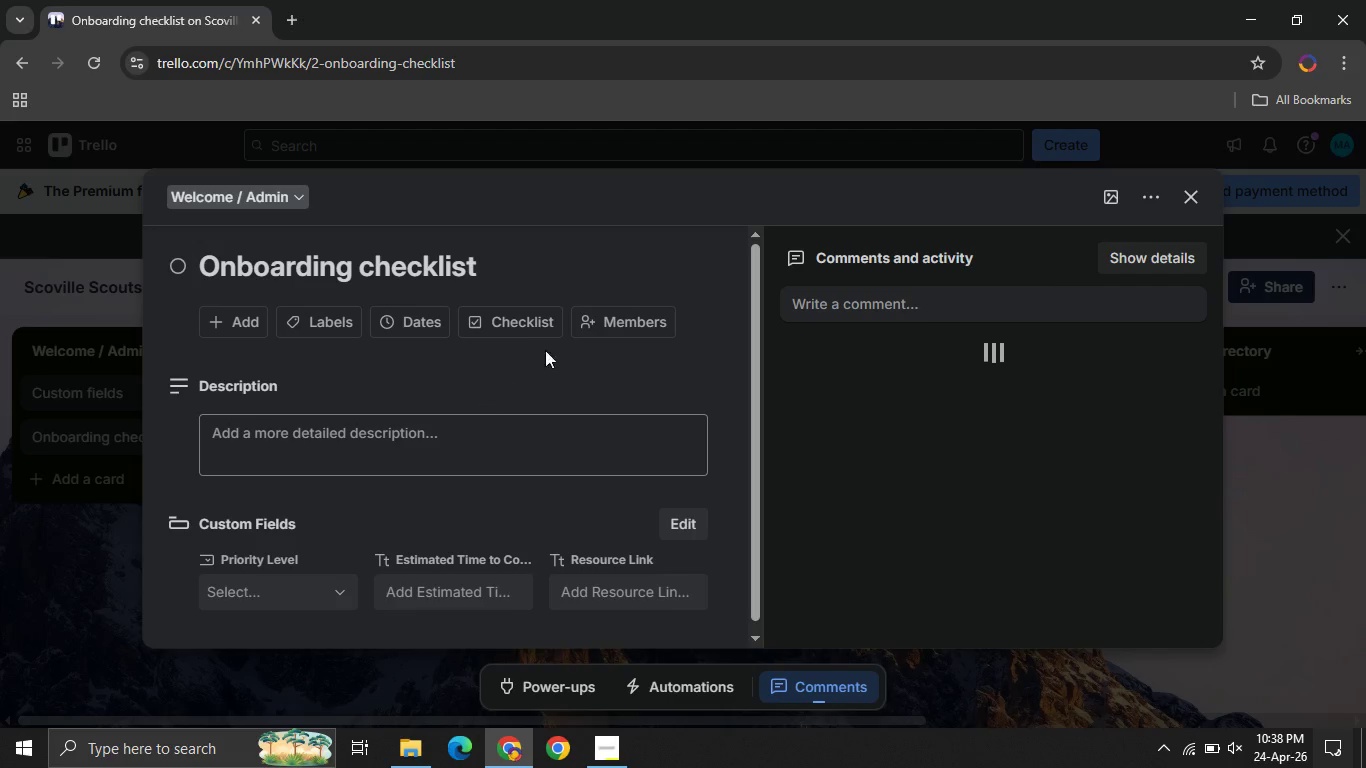 
left_click([532, 318])
 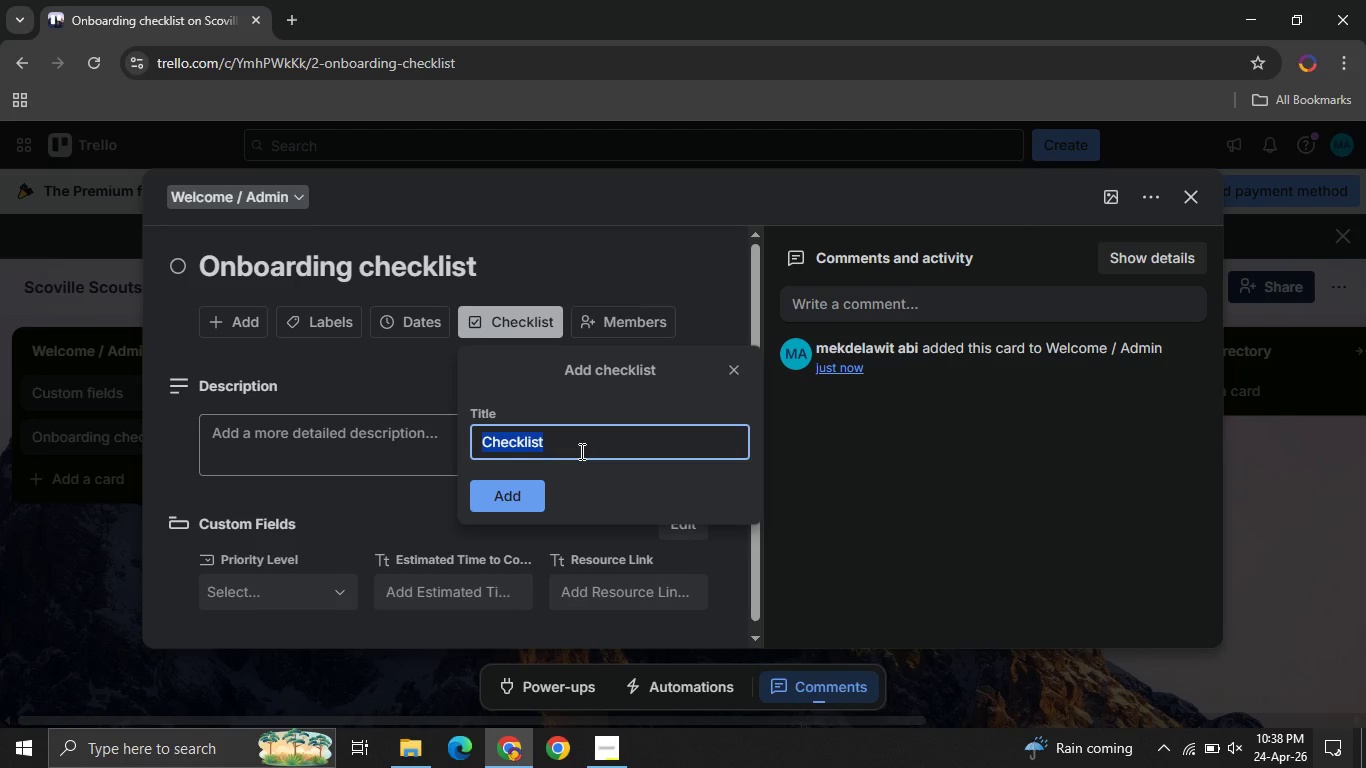 
type(Onboarding cj)
key(Backspace)
type(hecklist )
 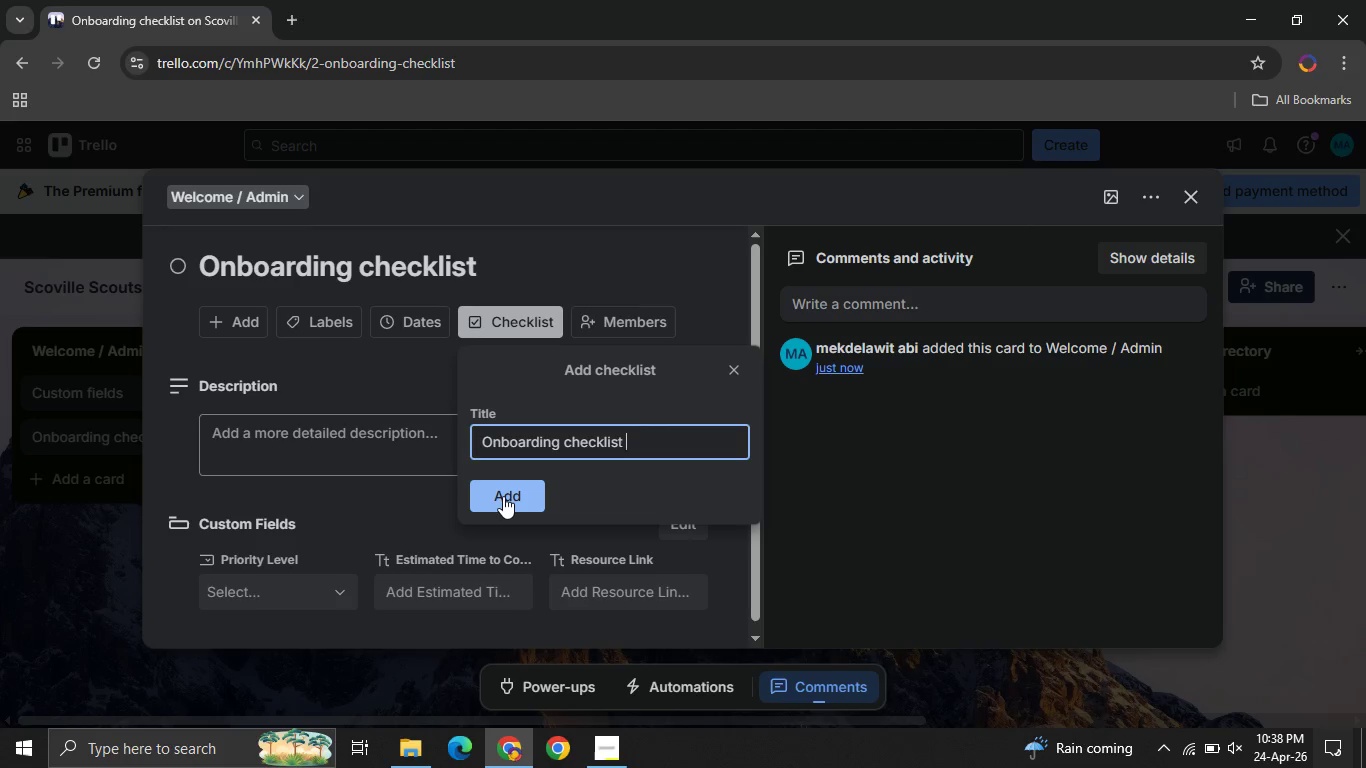 
left_click([503, 496])
 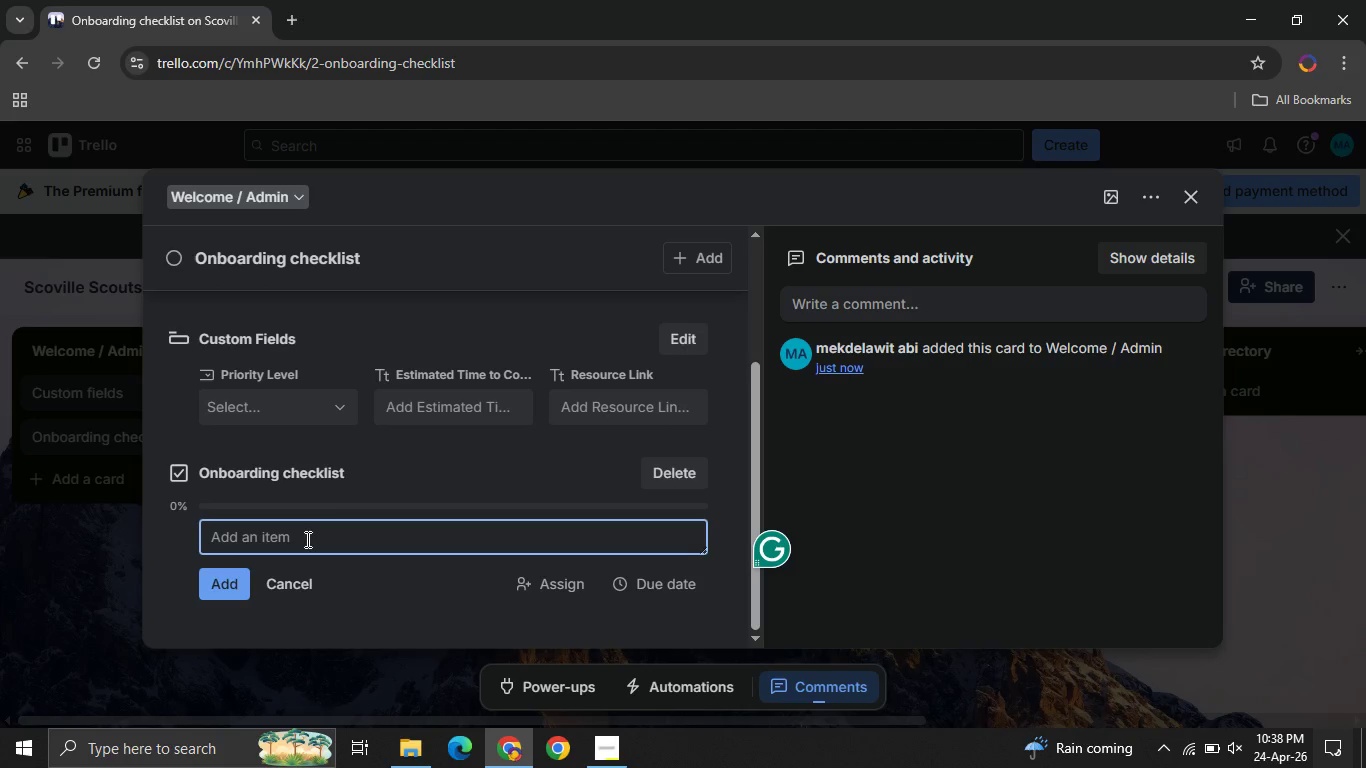 
wait(6.12)
 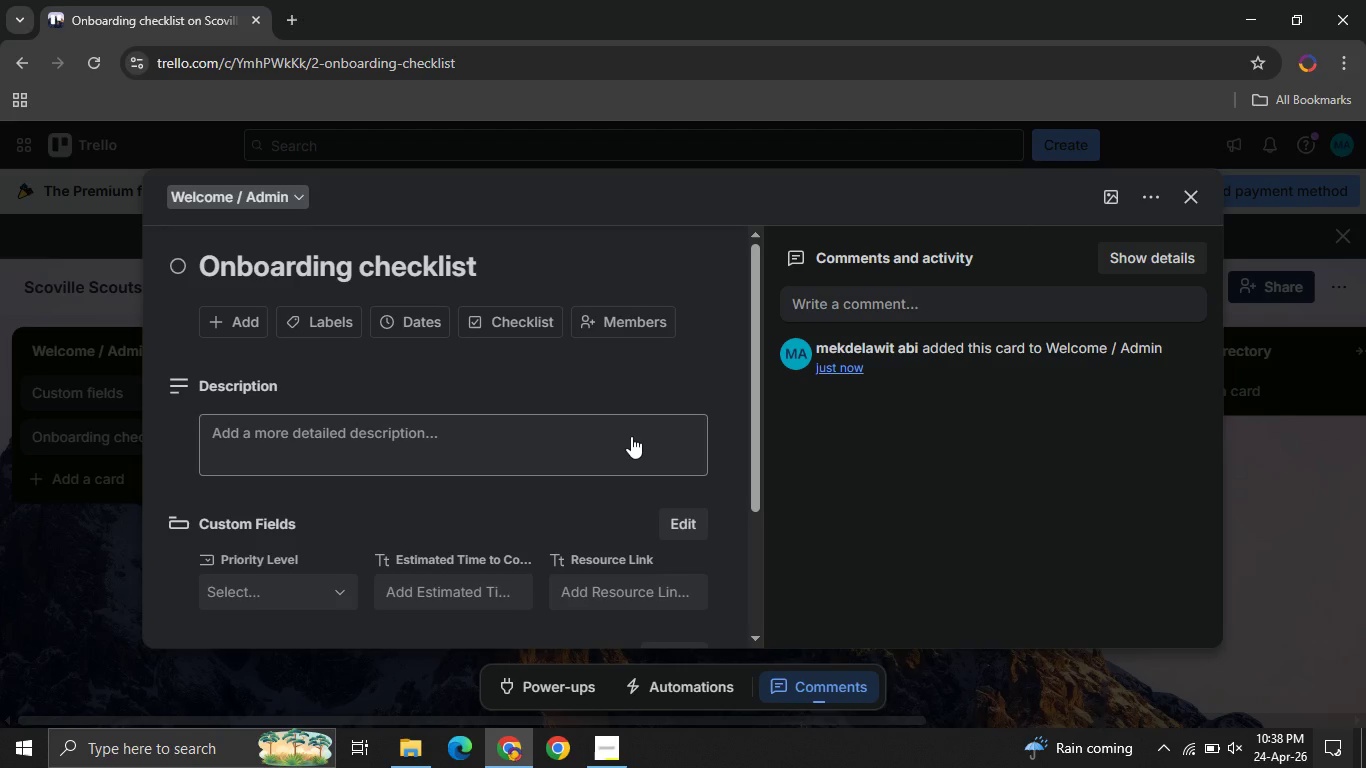 
type(Review task )
 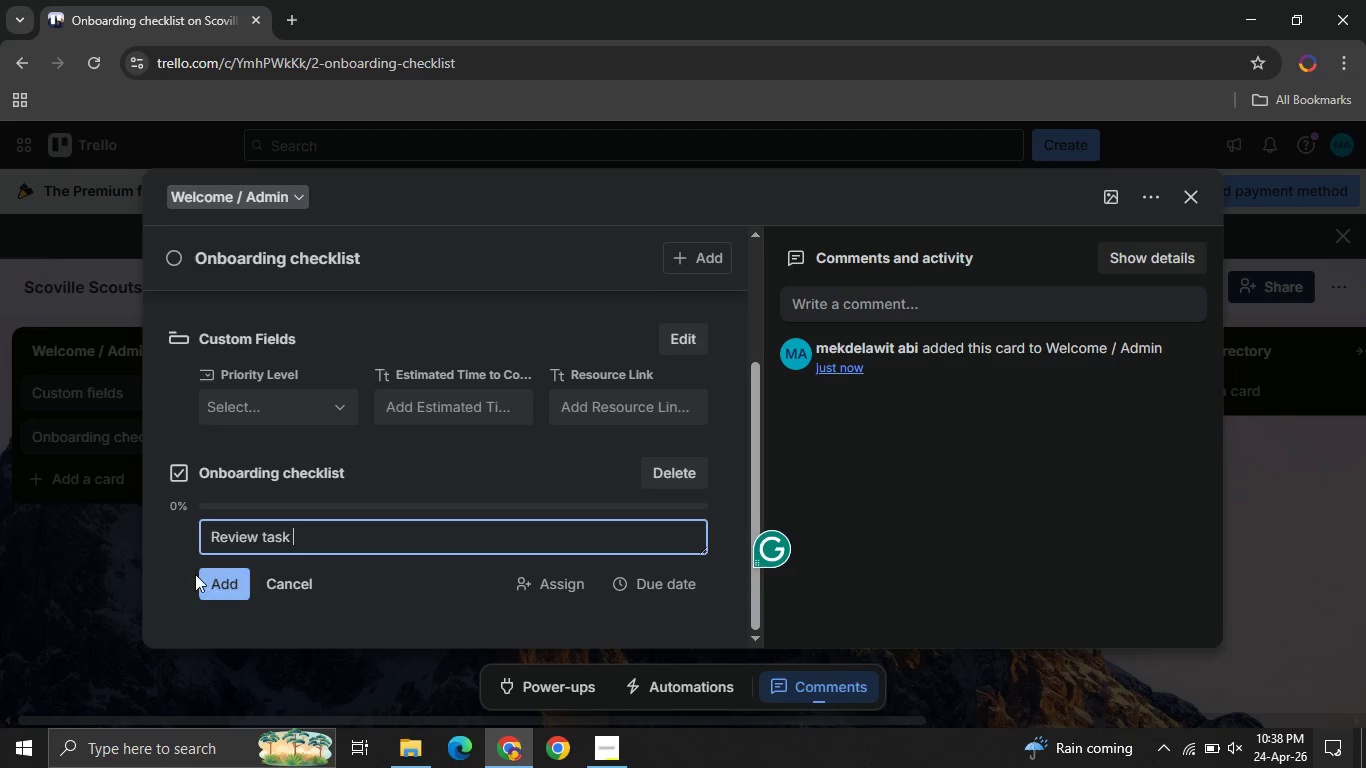 
left_click([195, 574])
 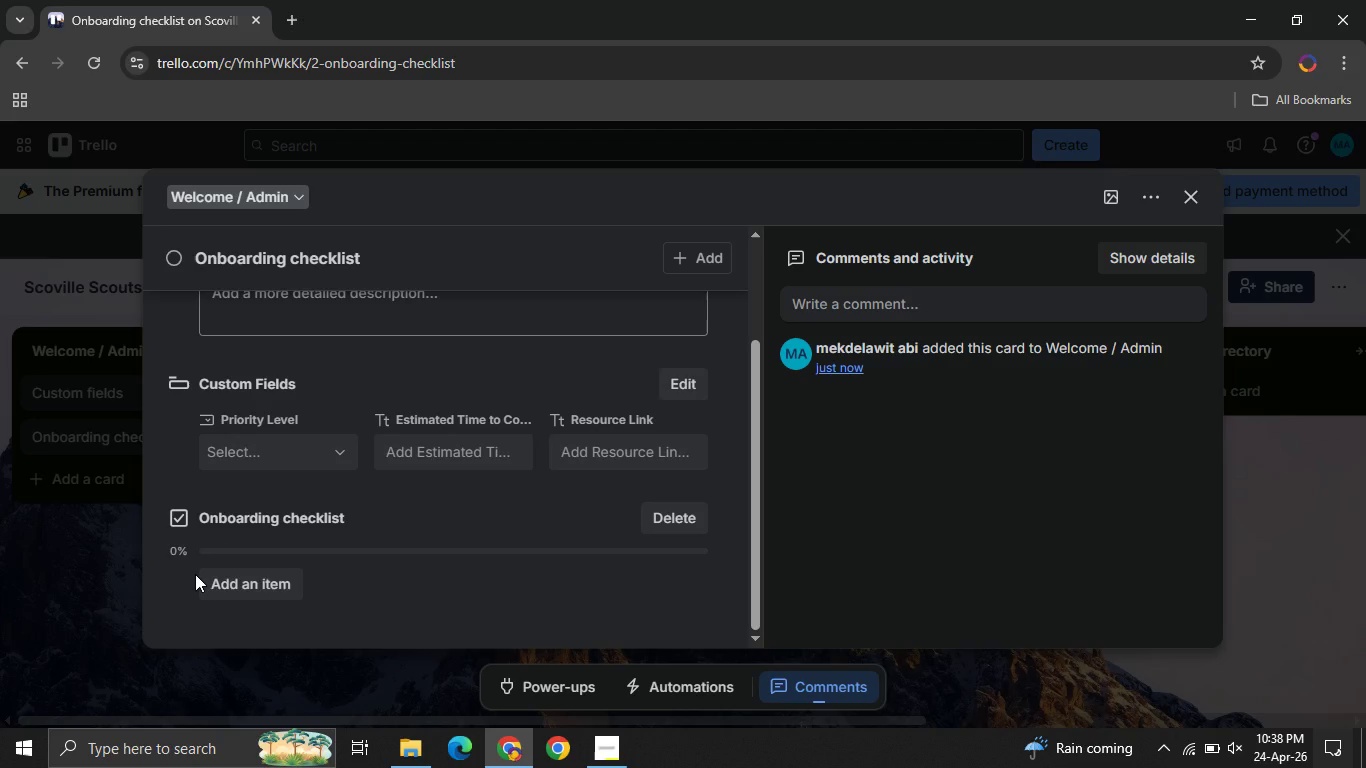 
wait(9.05)
 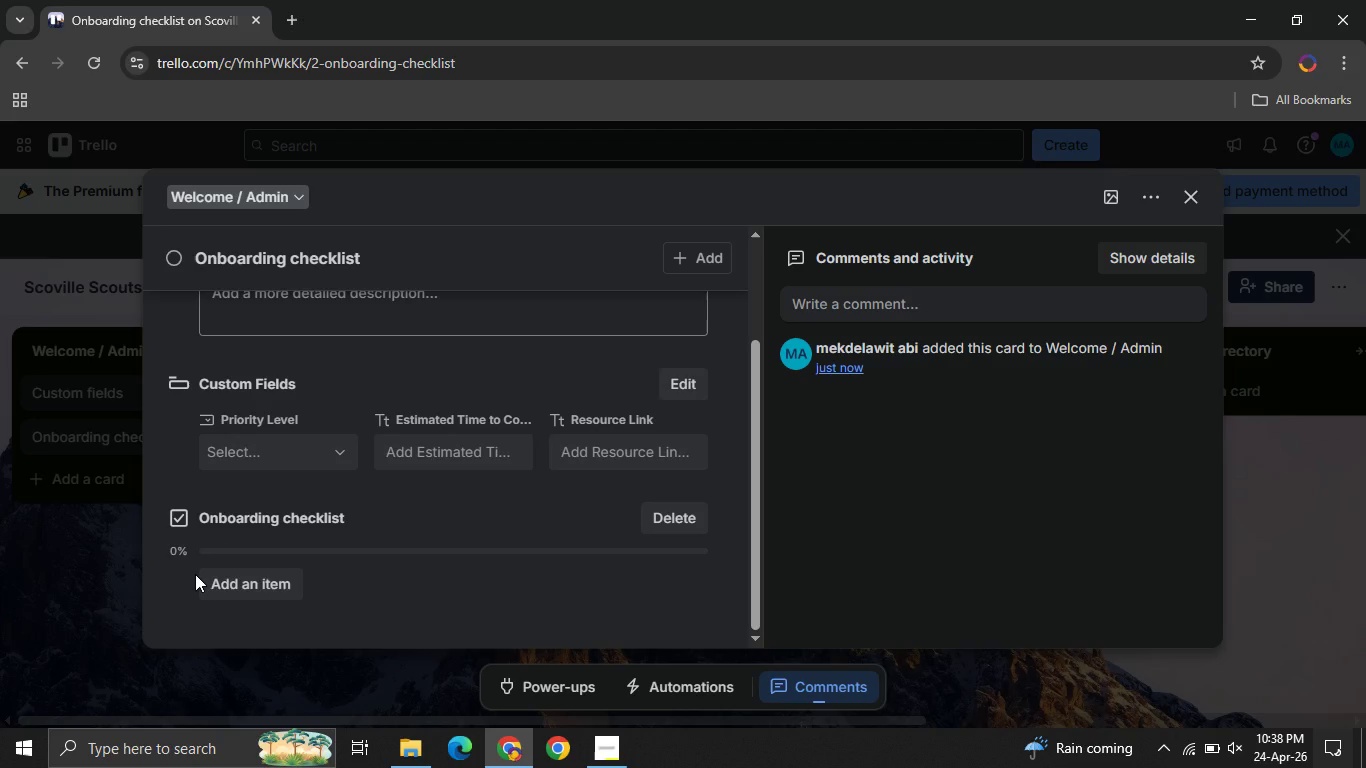 
left_click([252, 587])
 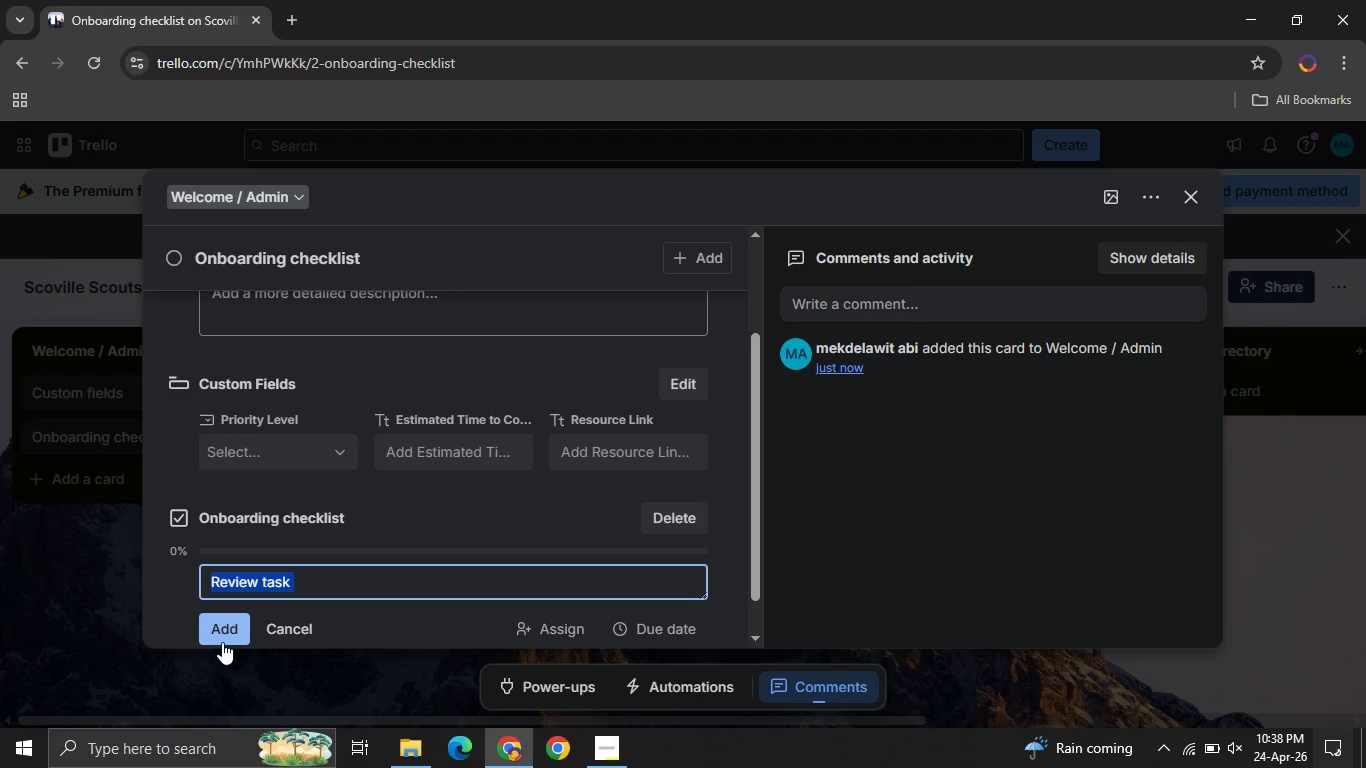 
left_click([222, 642])
 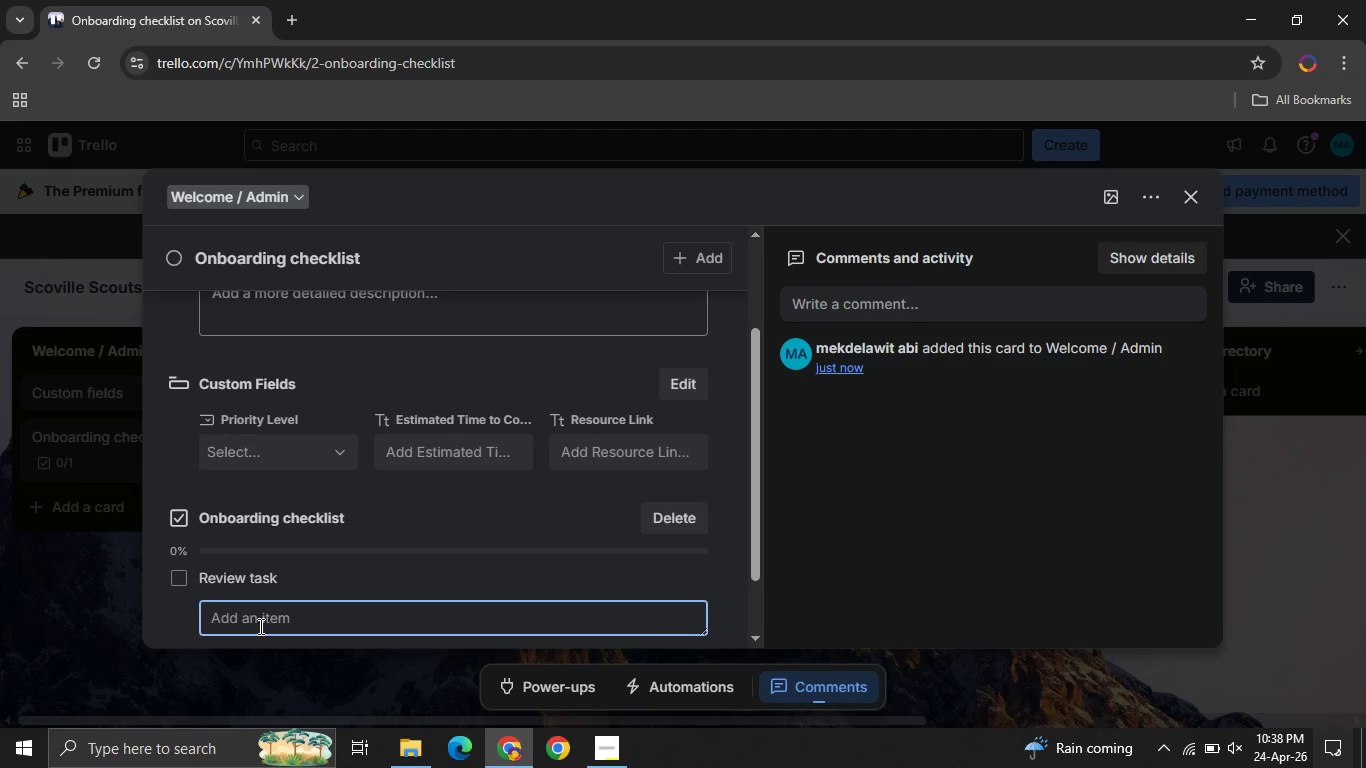 
type(Complete task)
 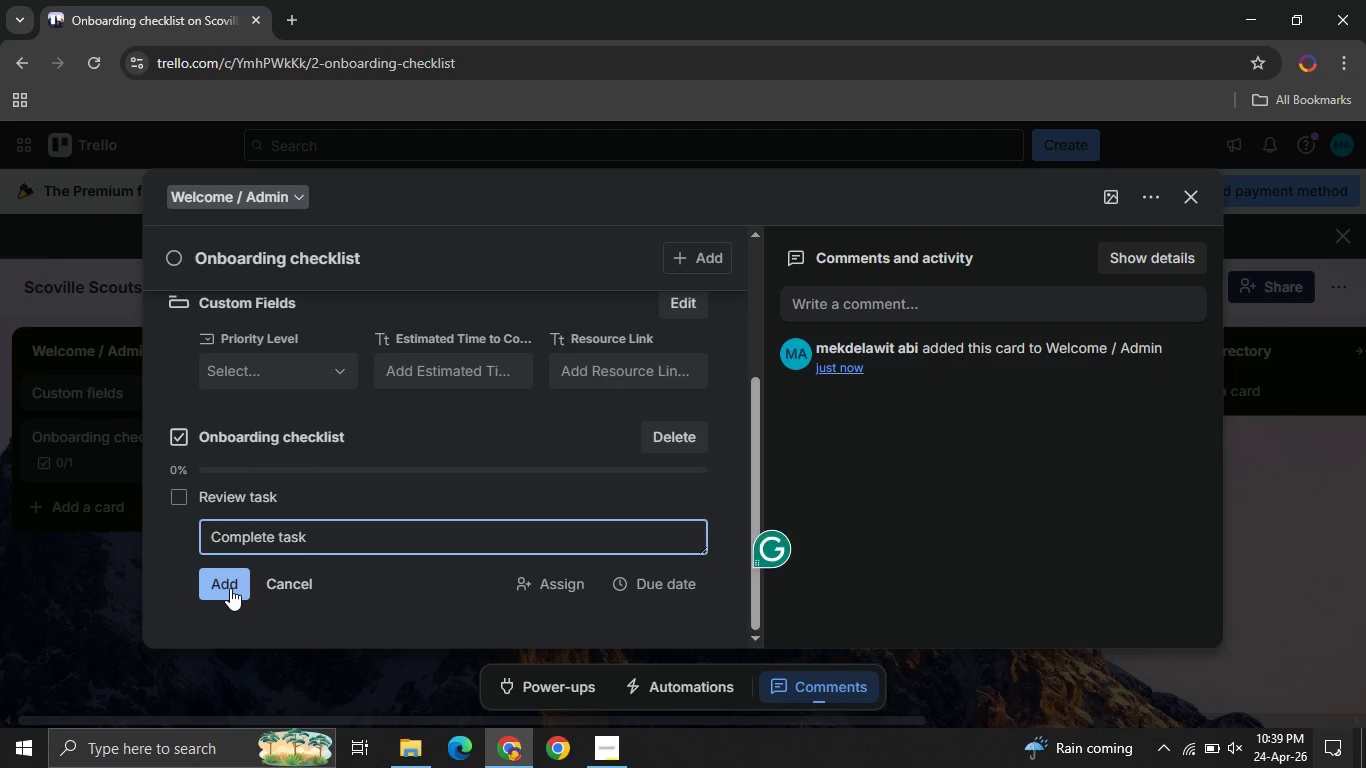 
left_click([230, 588])
 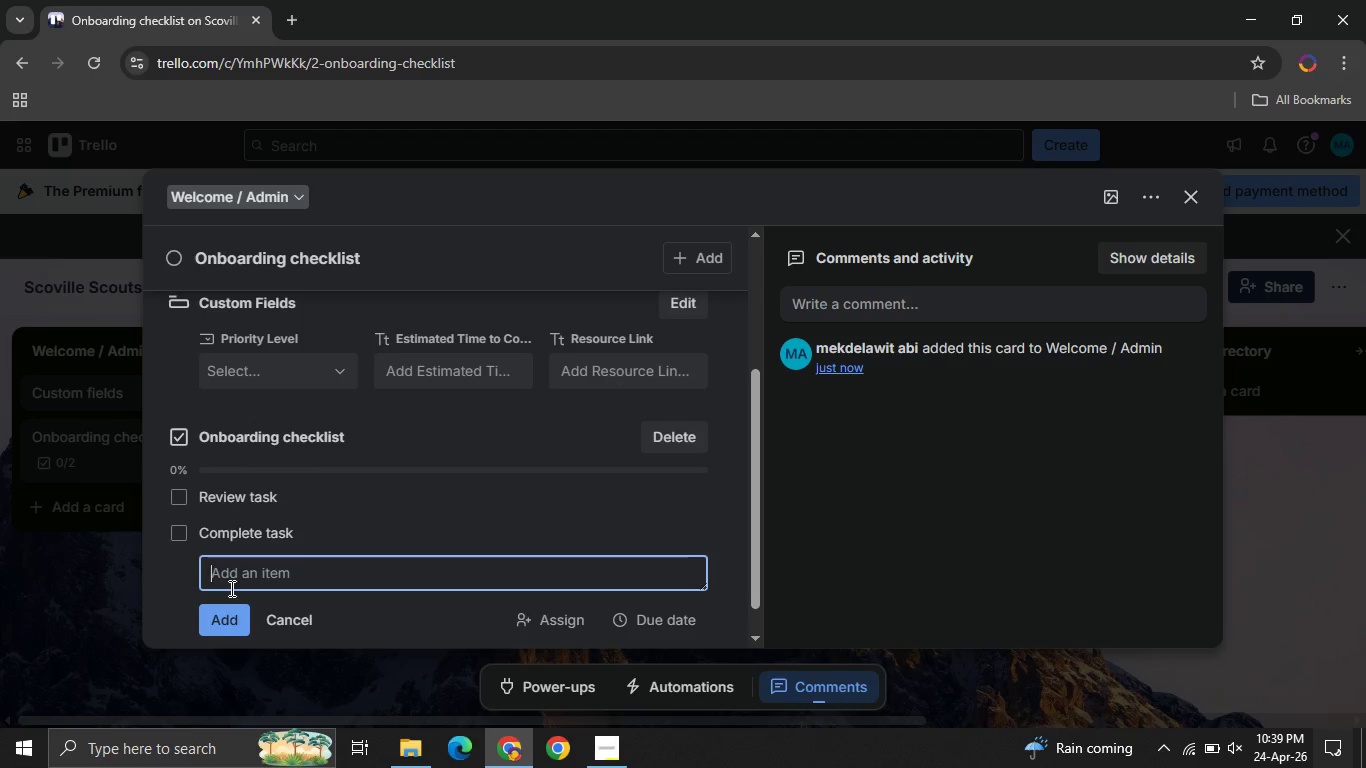 
type(Confirm )
 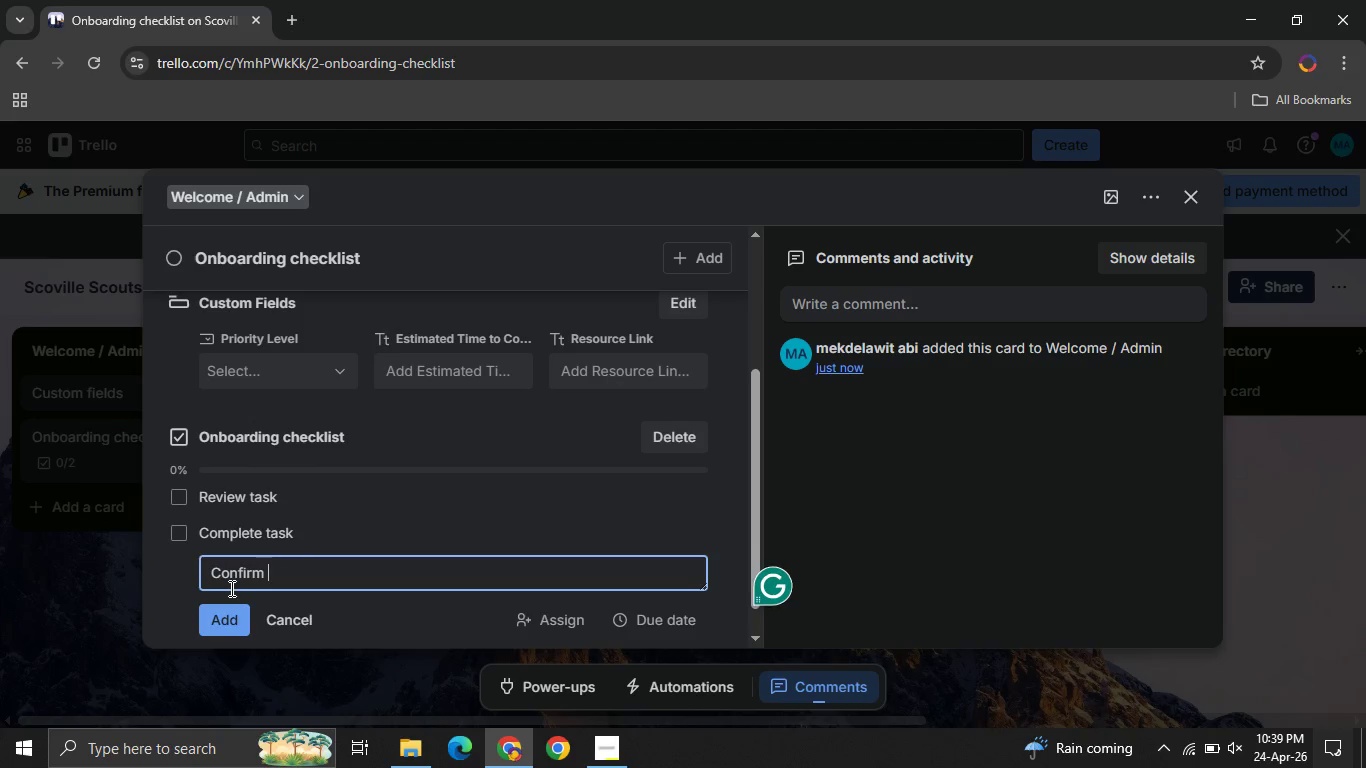 
type(understanding )
 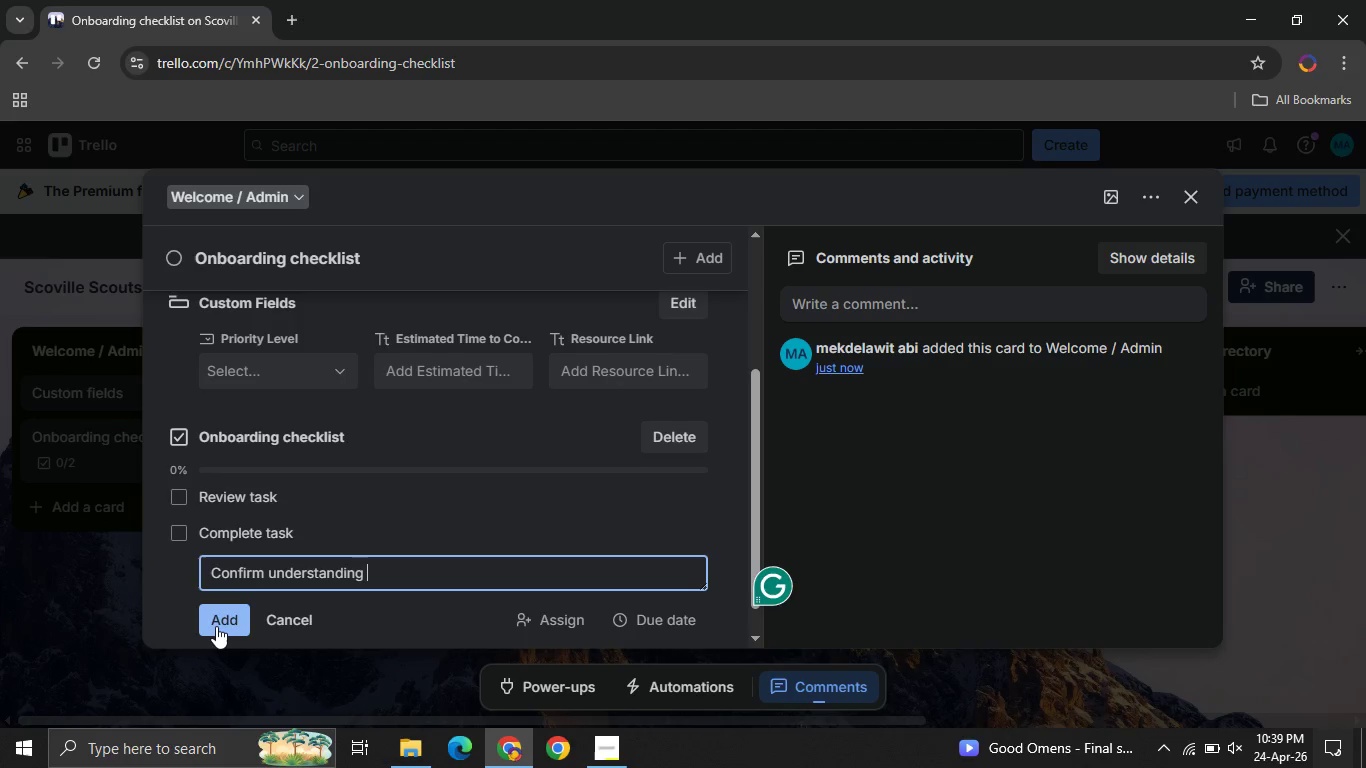 
left_click([216, 626])
 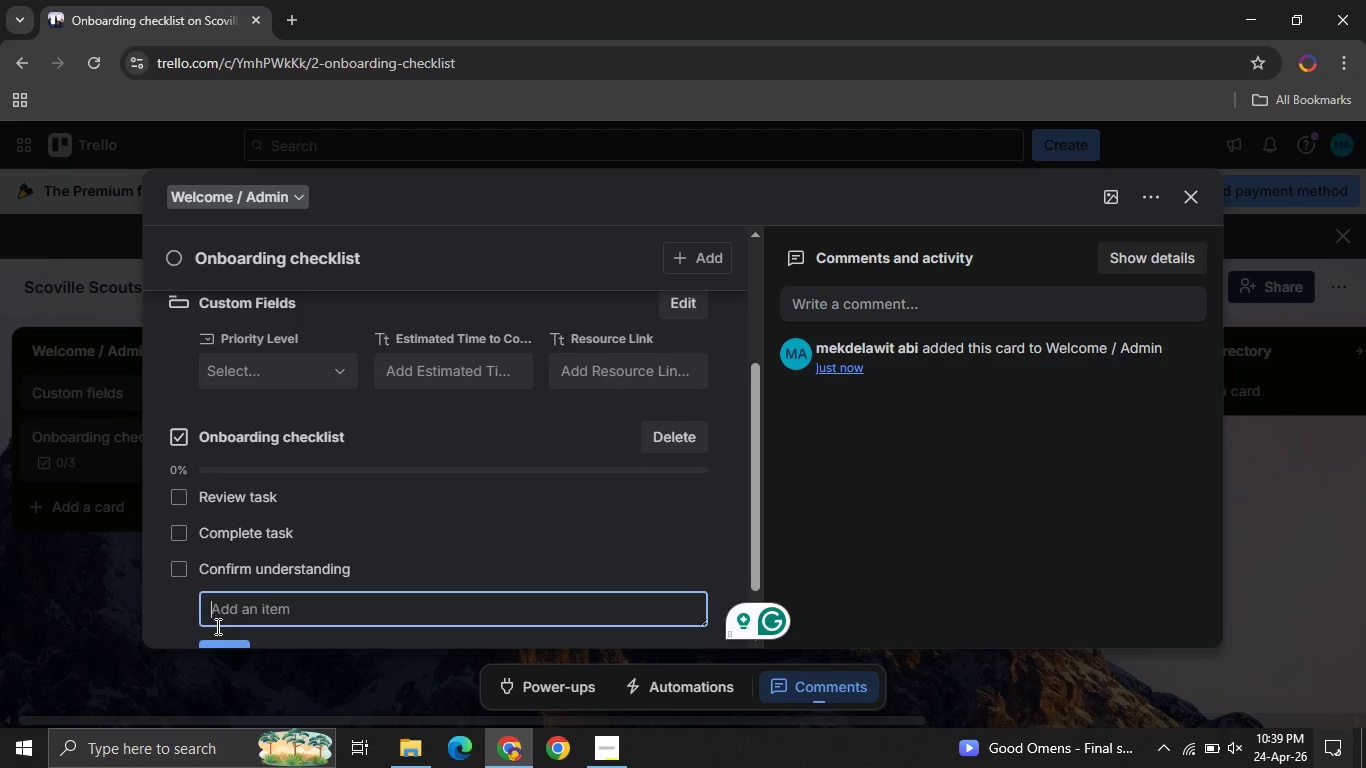 
wait(41.47)
 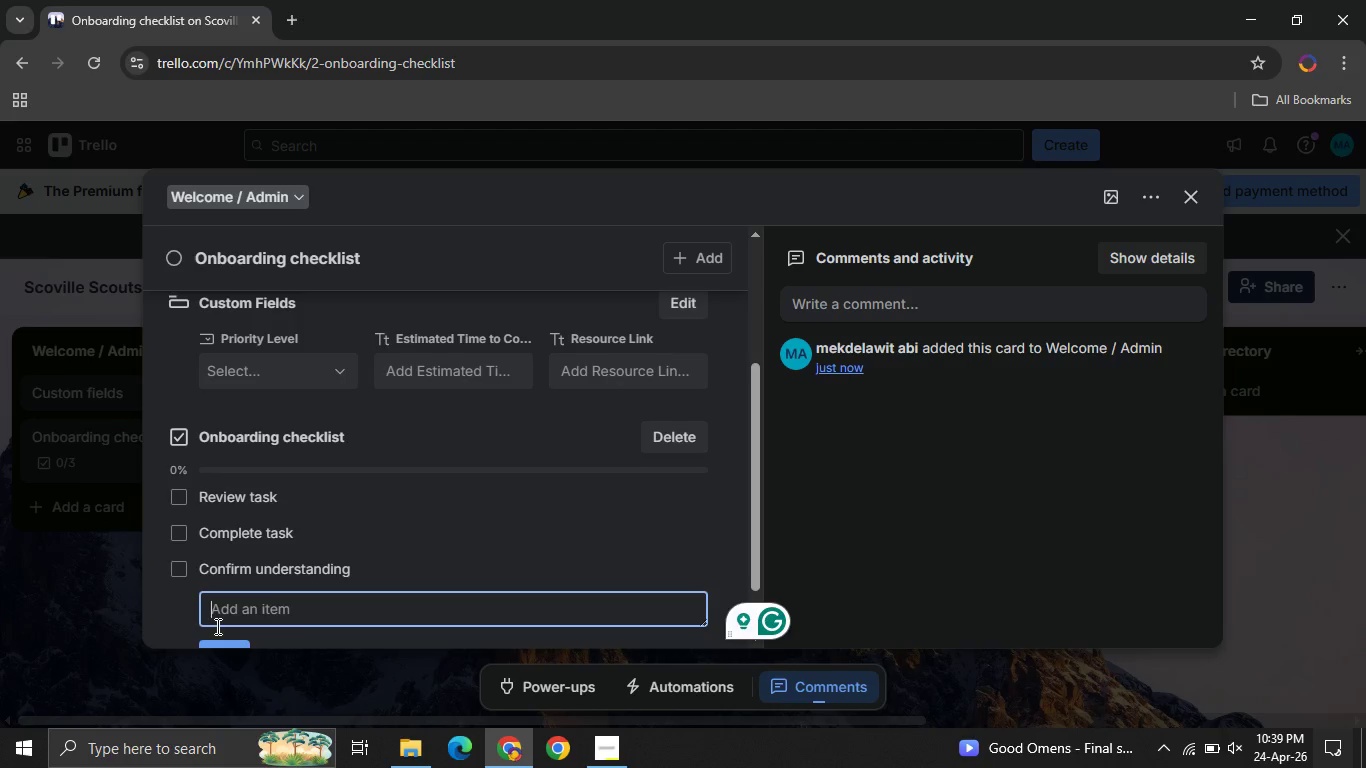 
type(No pending questions )
 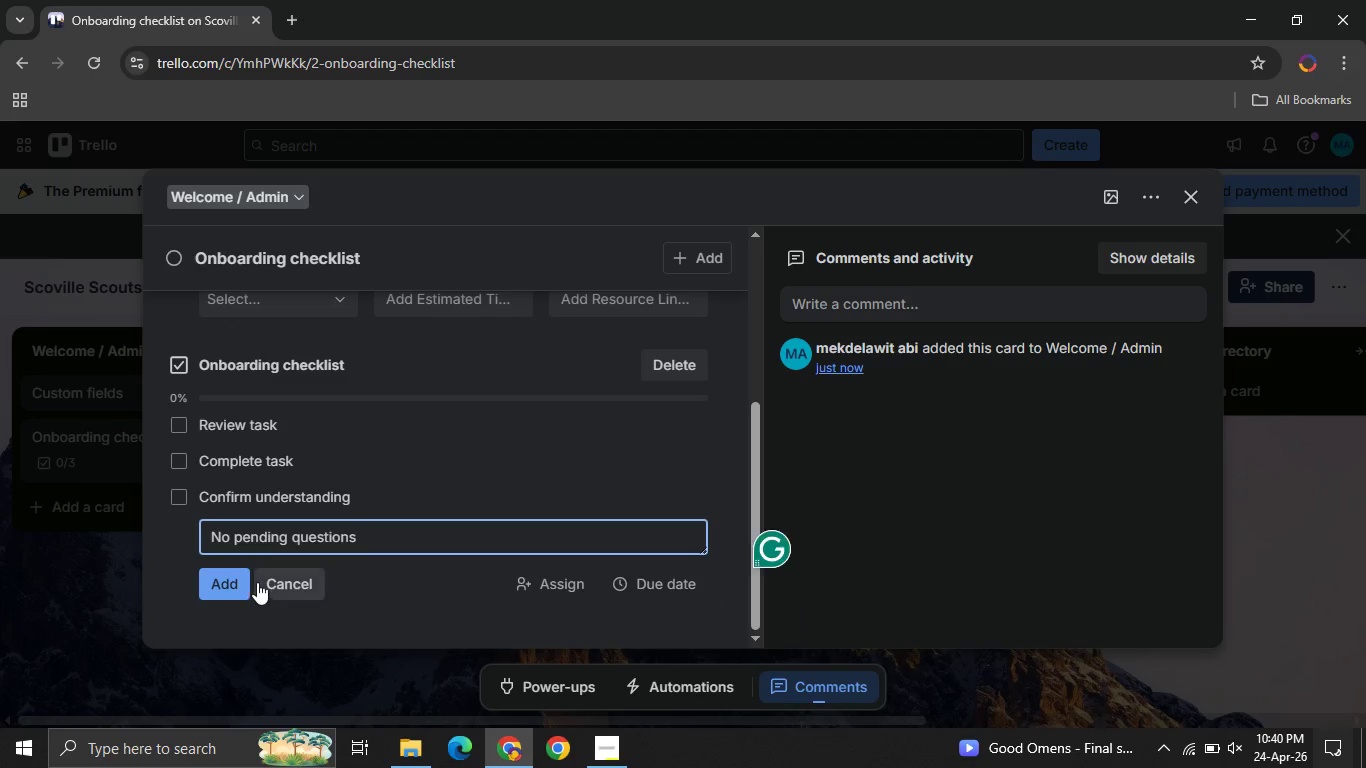 
left_click([238, 574])
 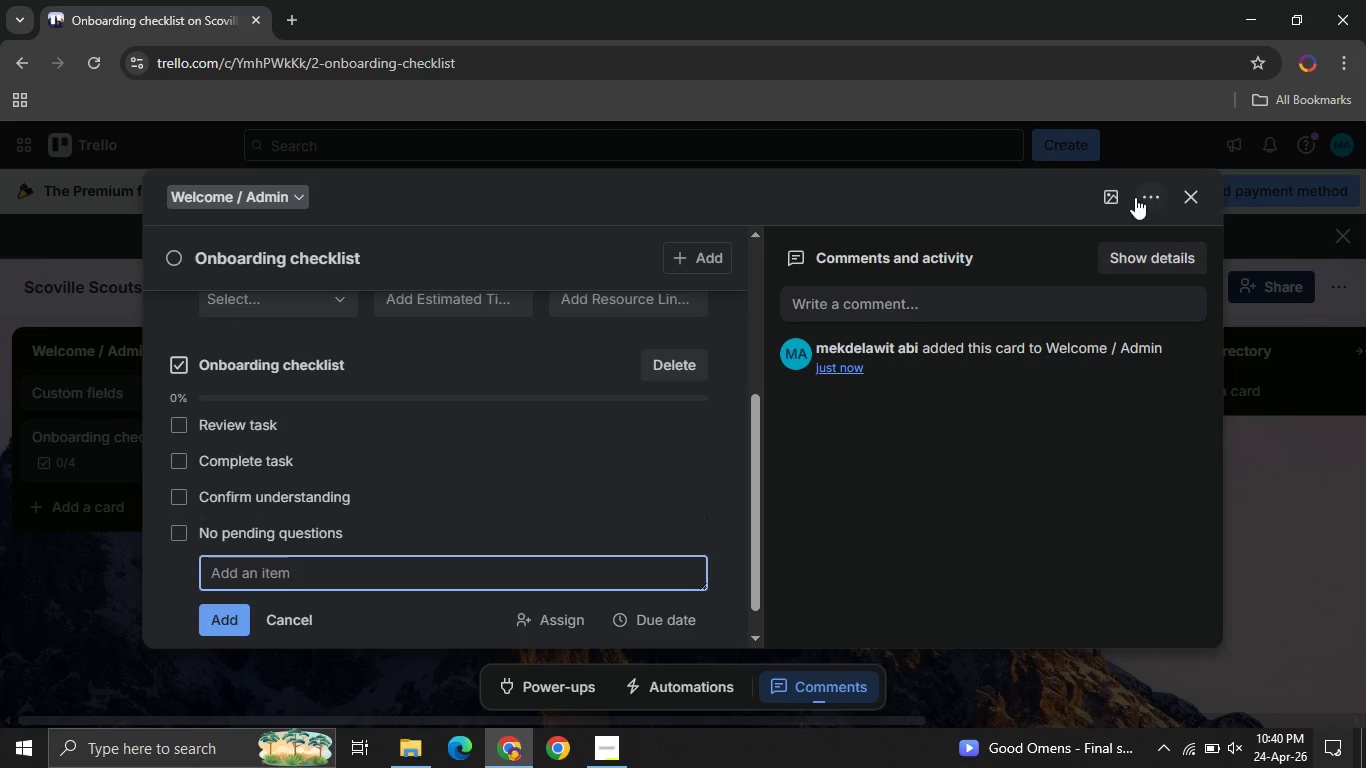 
left_click([1135, 197])
 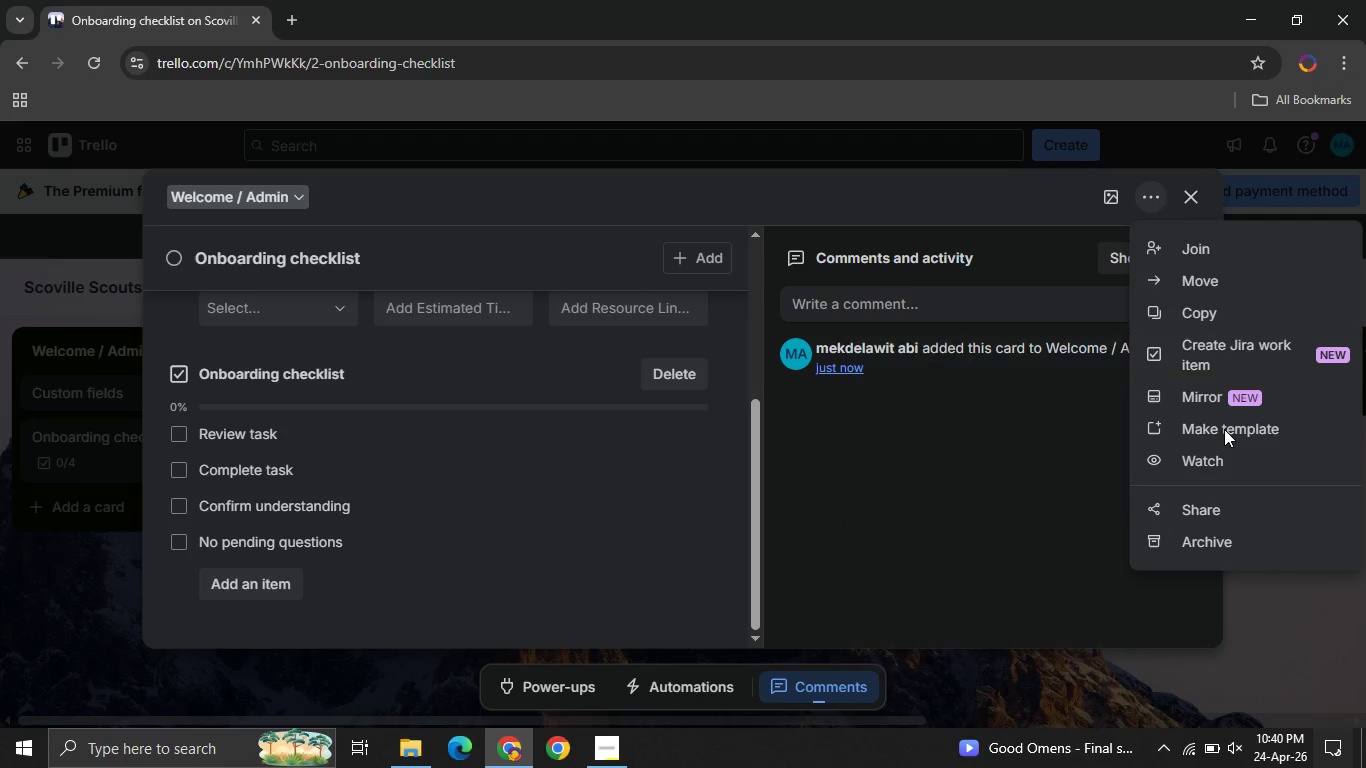 
left_click([1224, 429])
 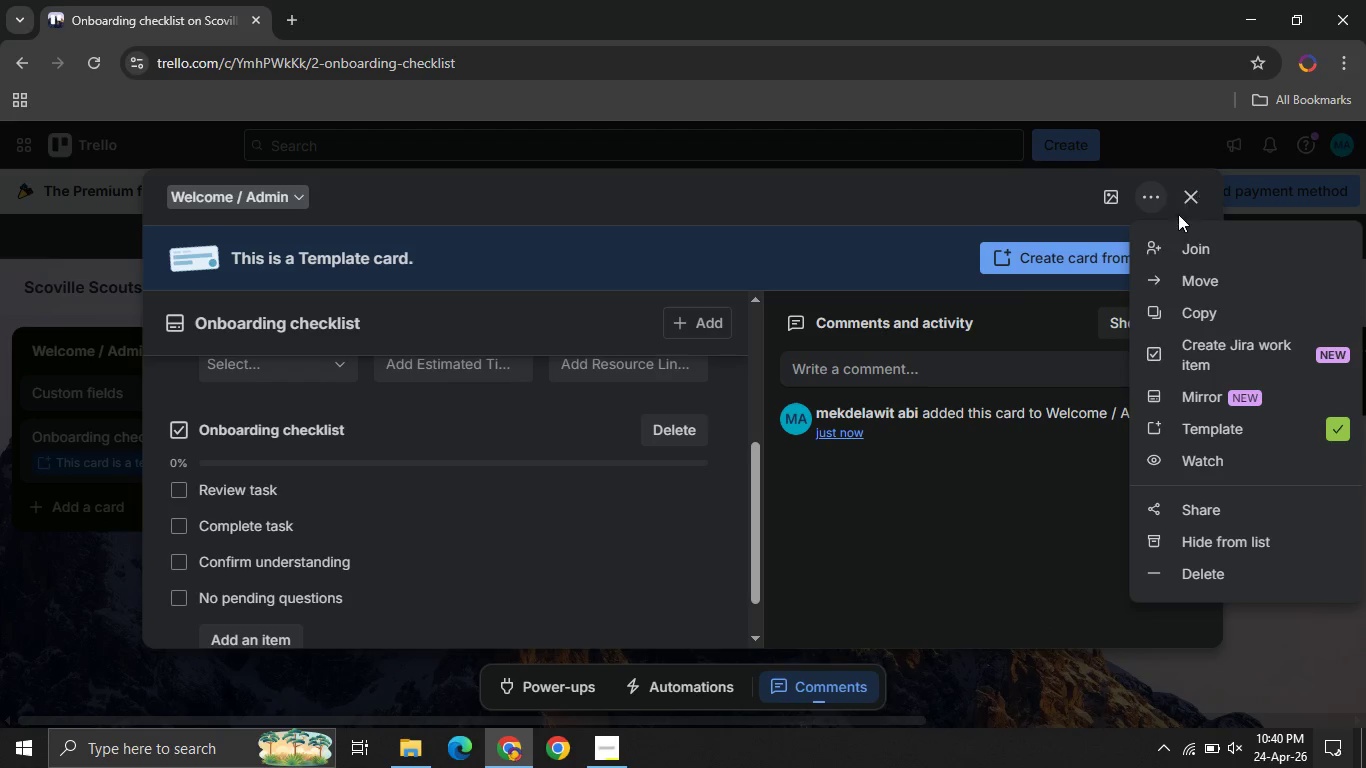 
left_click([1178, 214])
 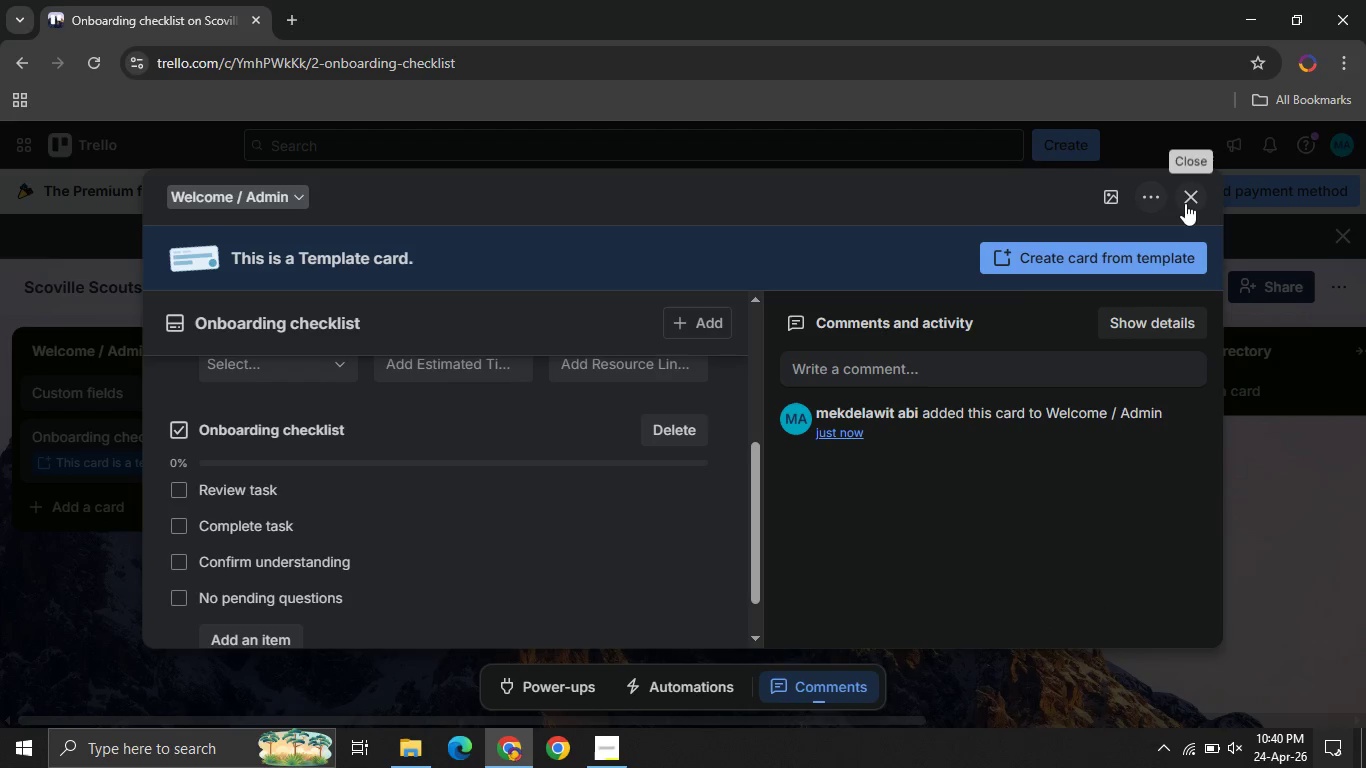 
left_click([1185, 203])
 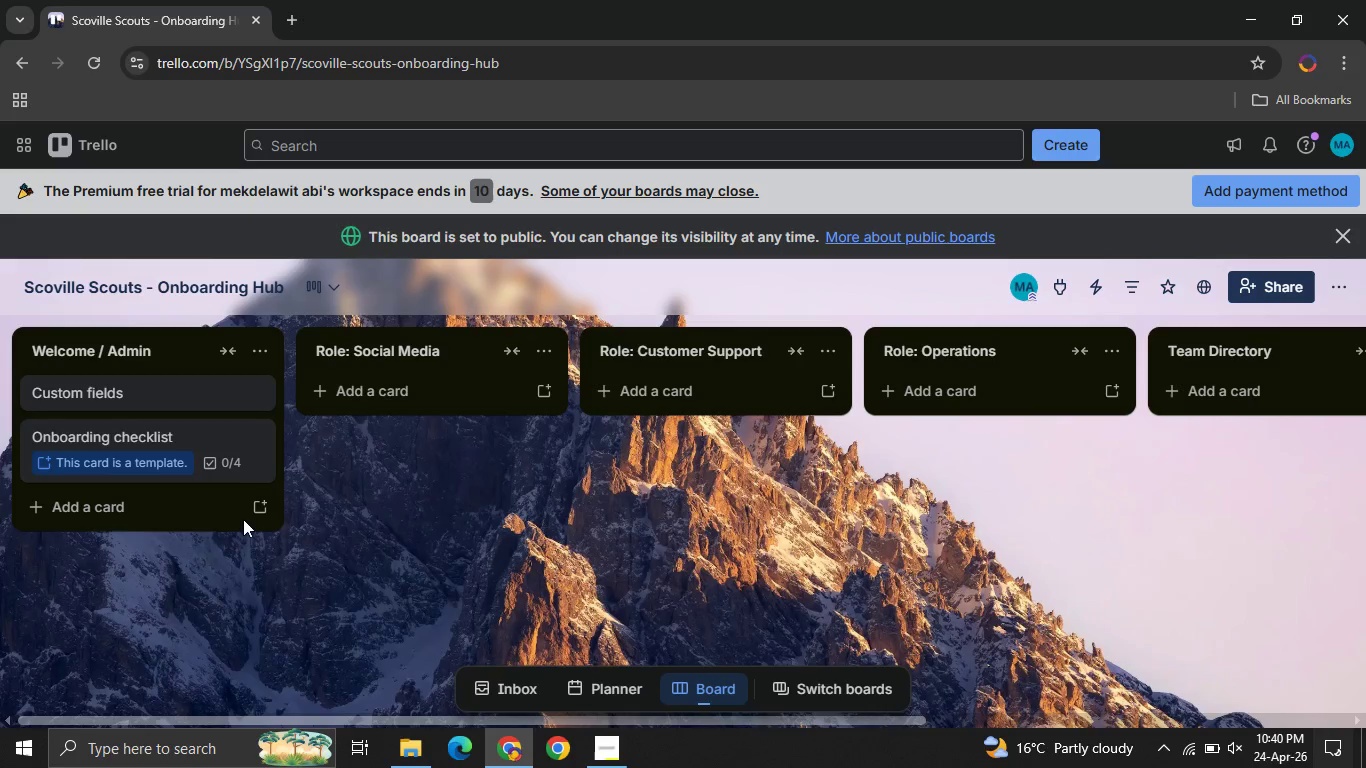 
left_click([256, 516])
 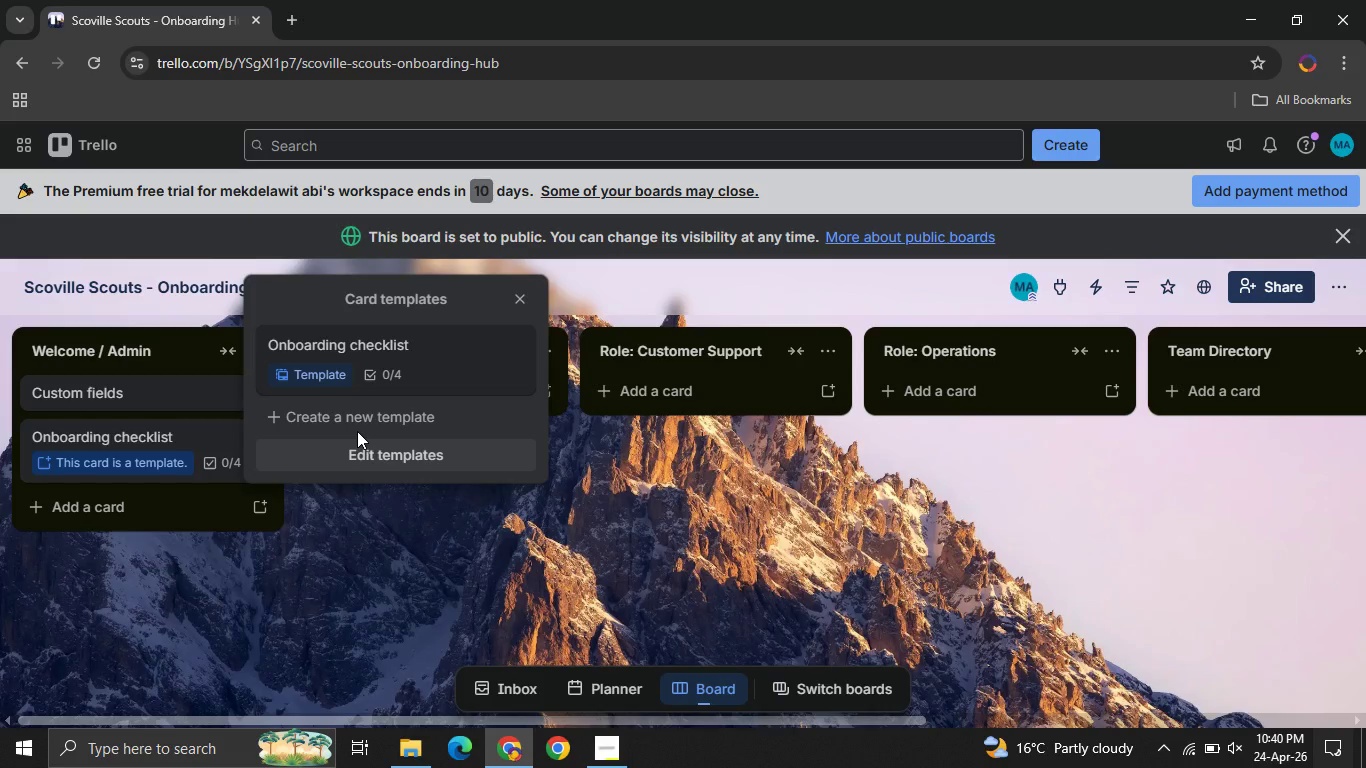 
wait(8.78)
 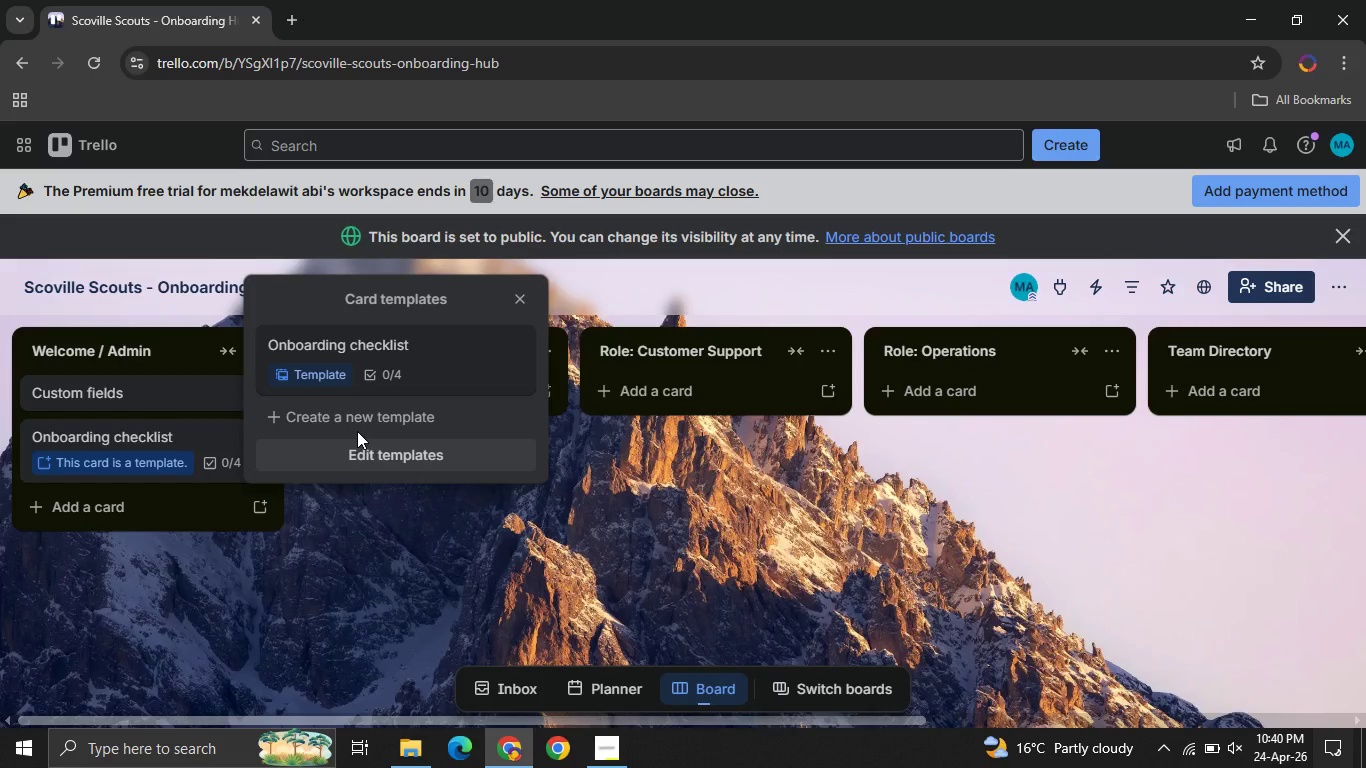 
left_click([393, 343])
 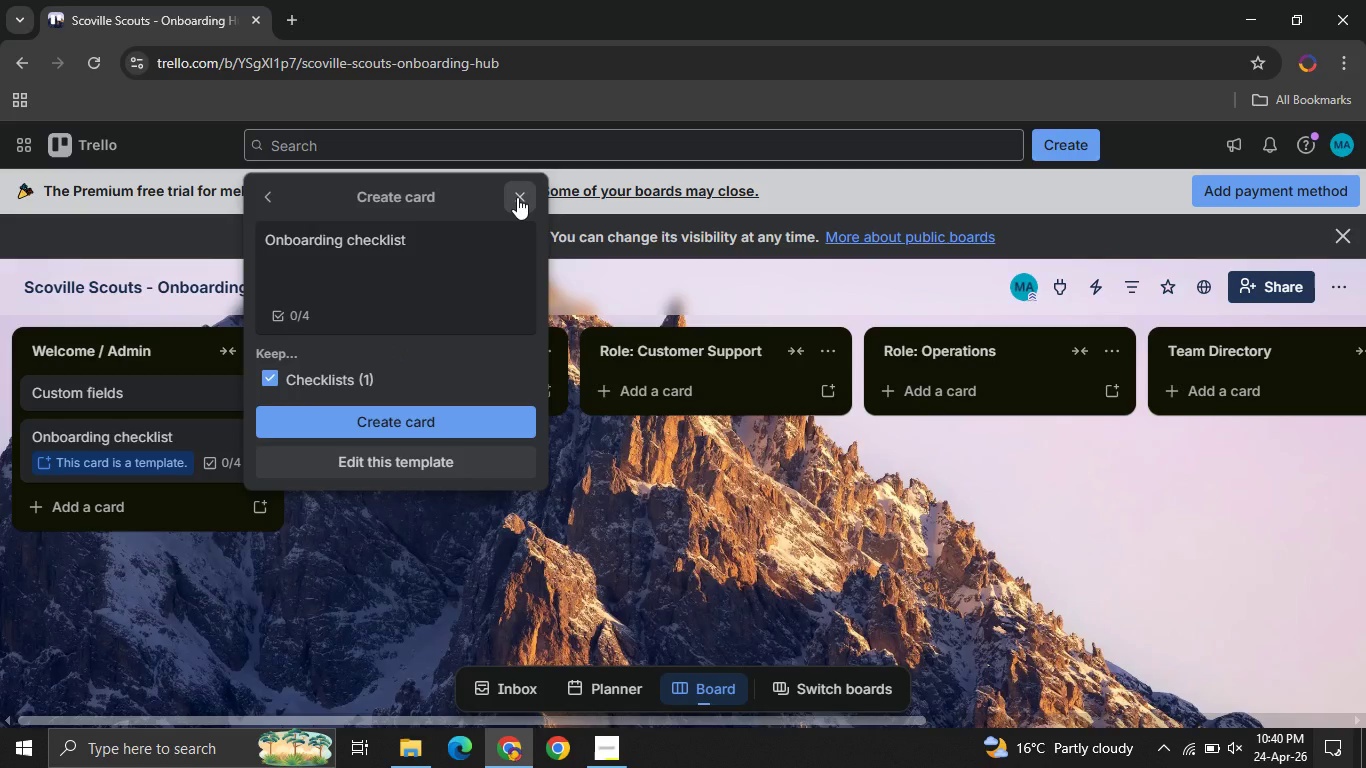 
left_click([517, 197])
 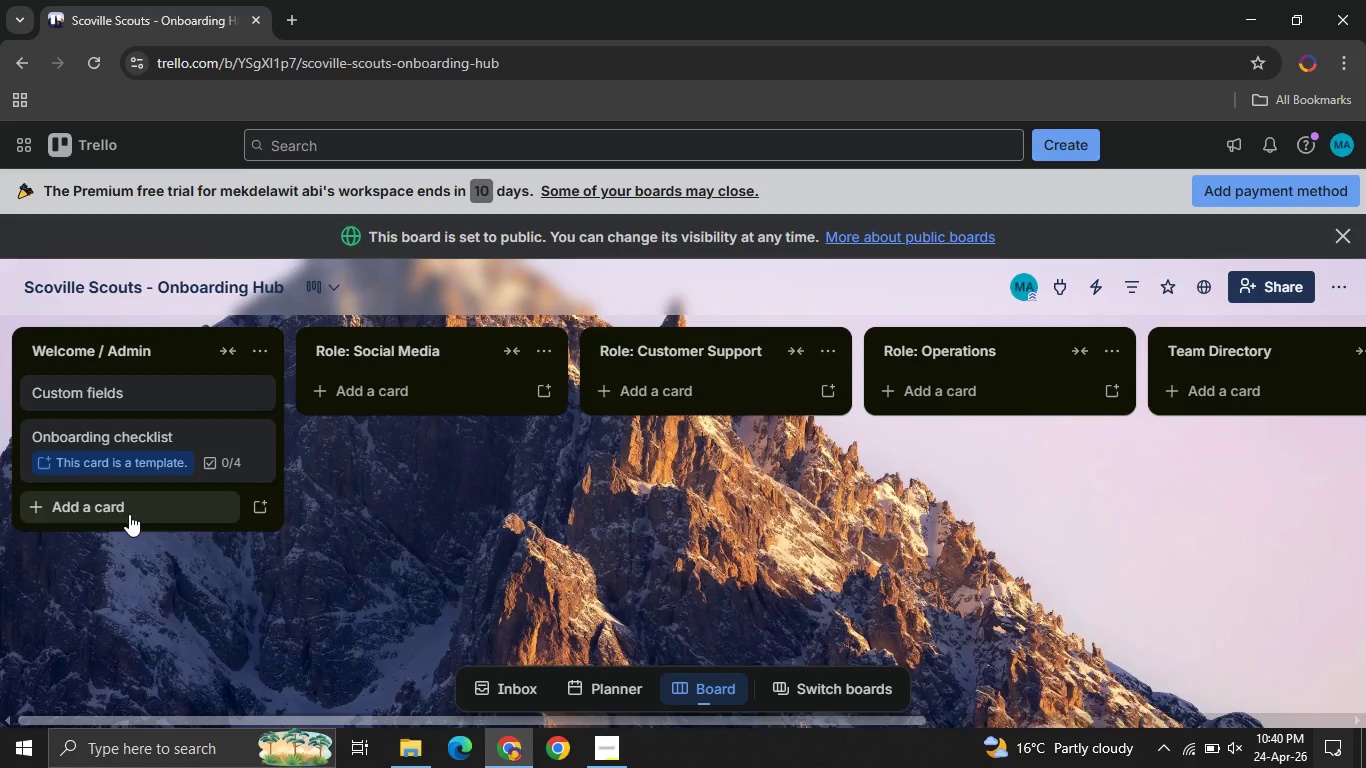 
left_click([129, 514])
 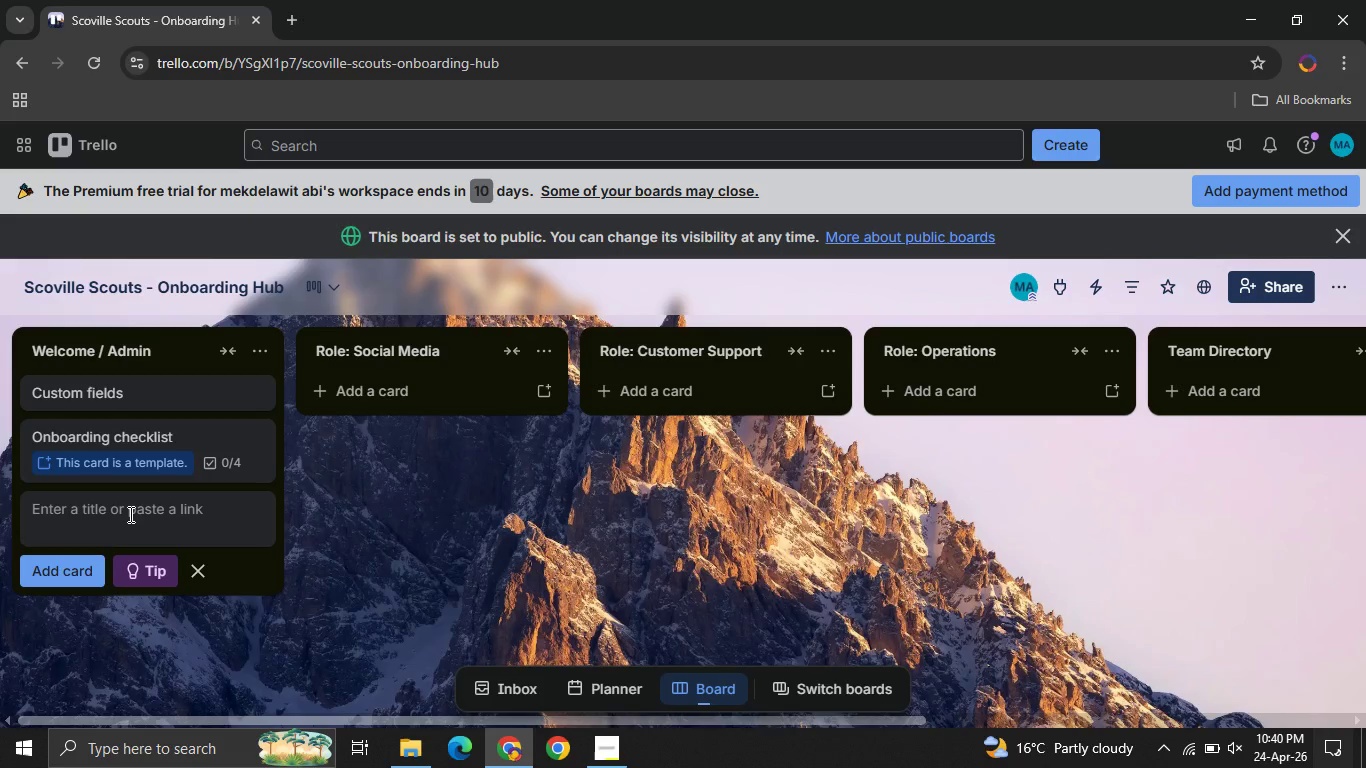 
type(Complete account setup )
 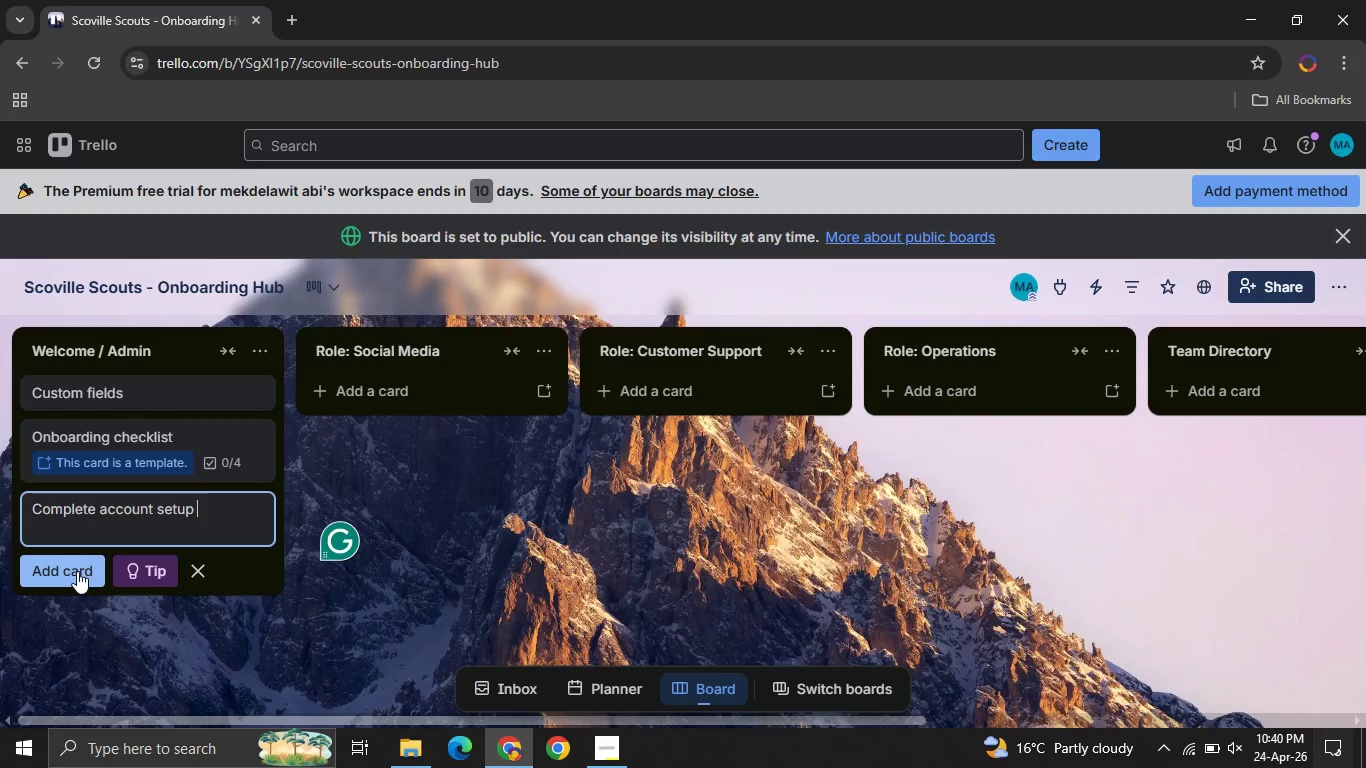 
left_click([77, 571])
 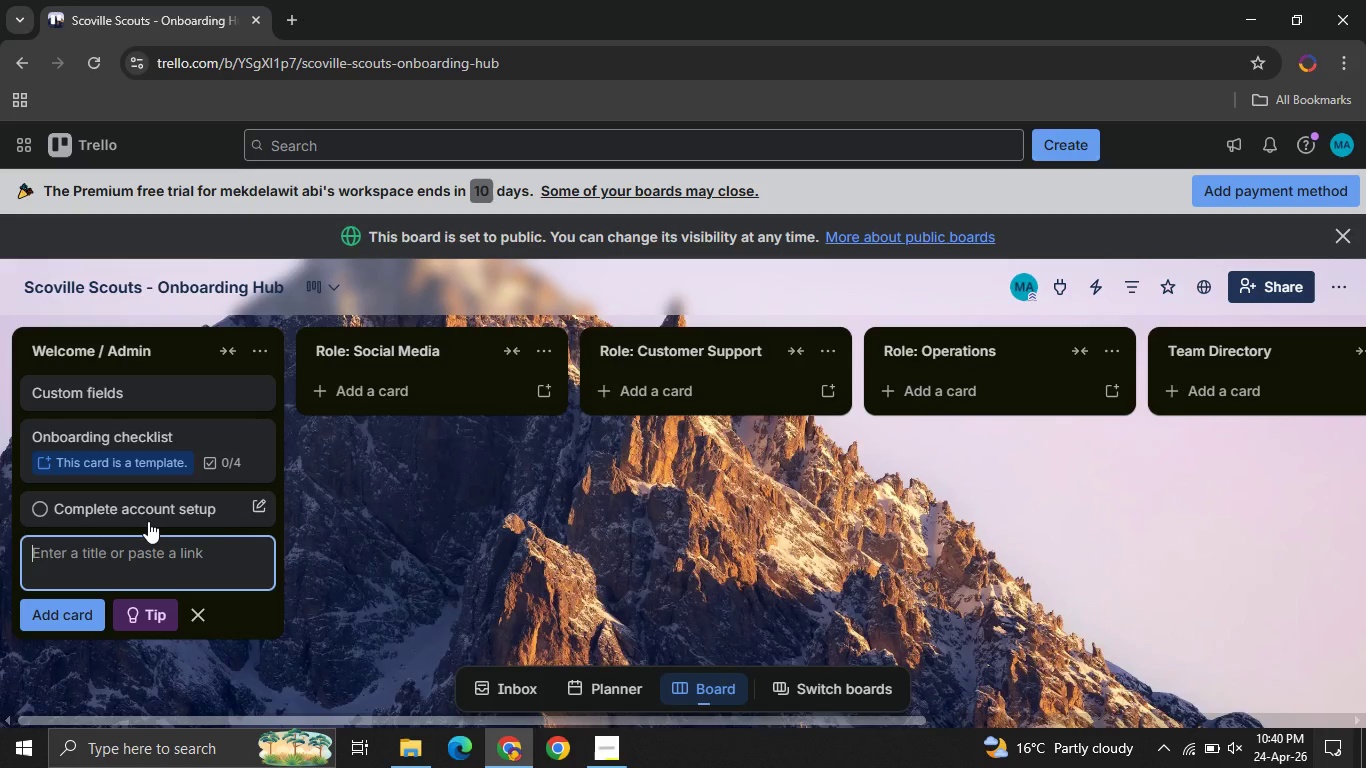 
left_click_drag(start_coordinate=[148, 521], to_coordinate=[142, 403])
 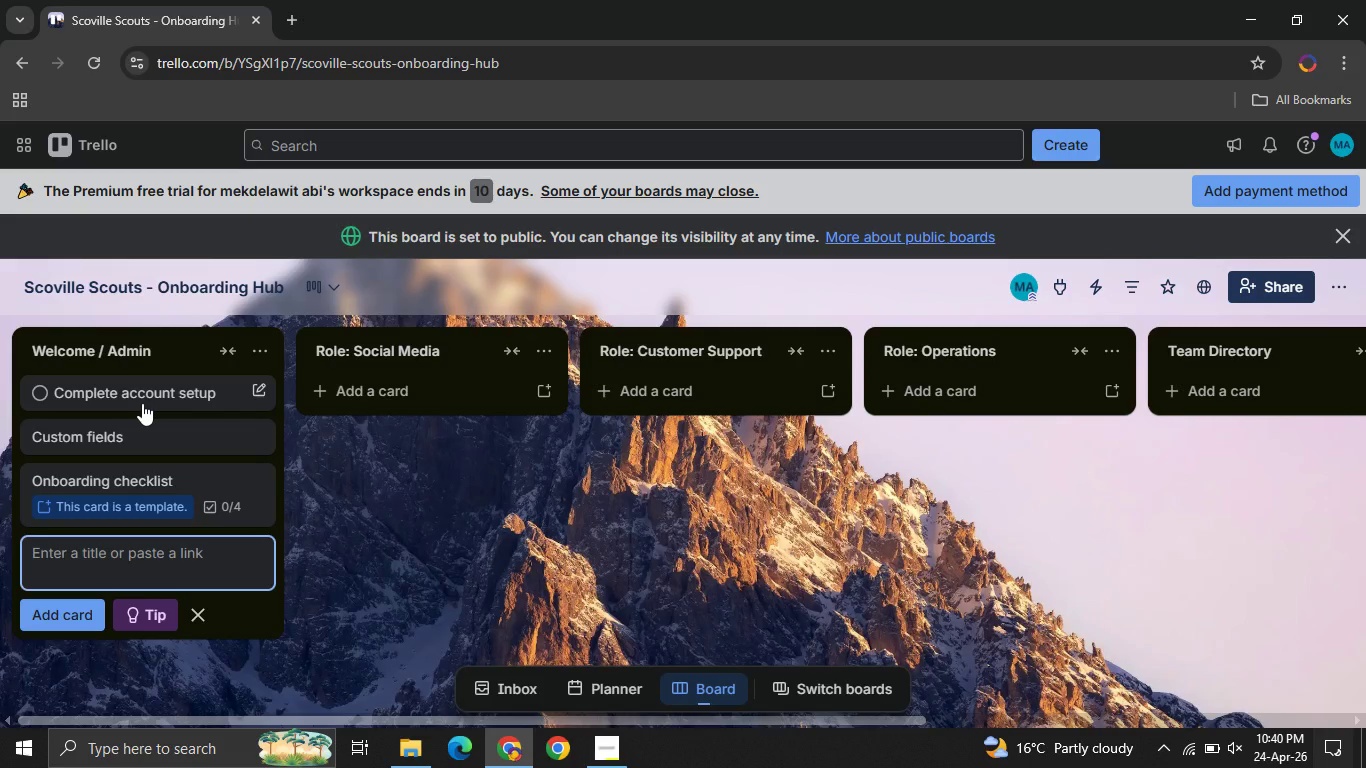 
left_click([142, 403])
 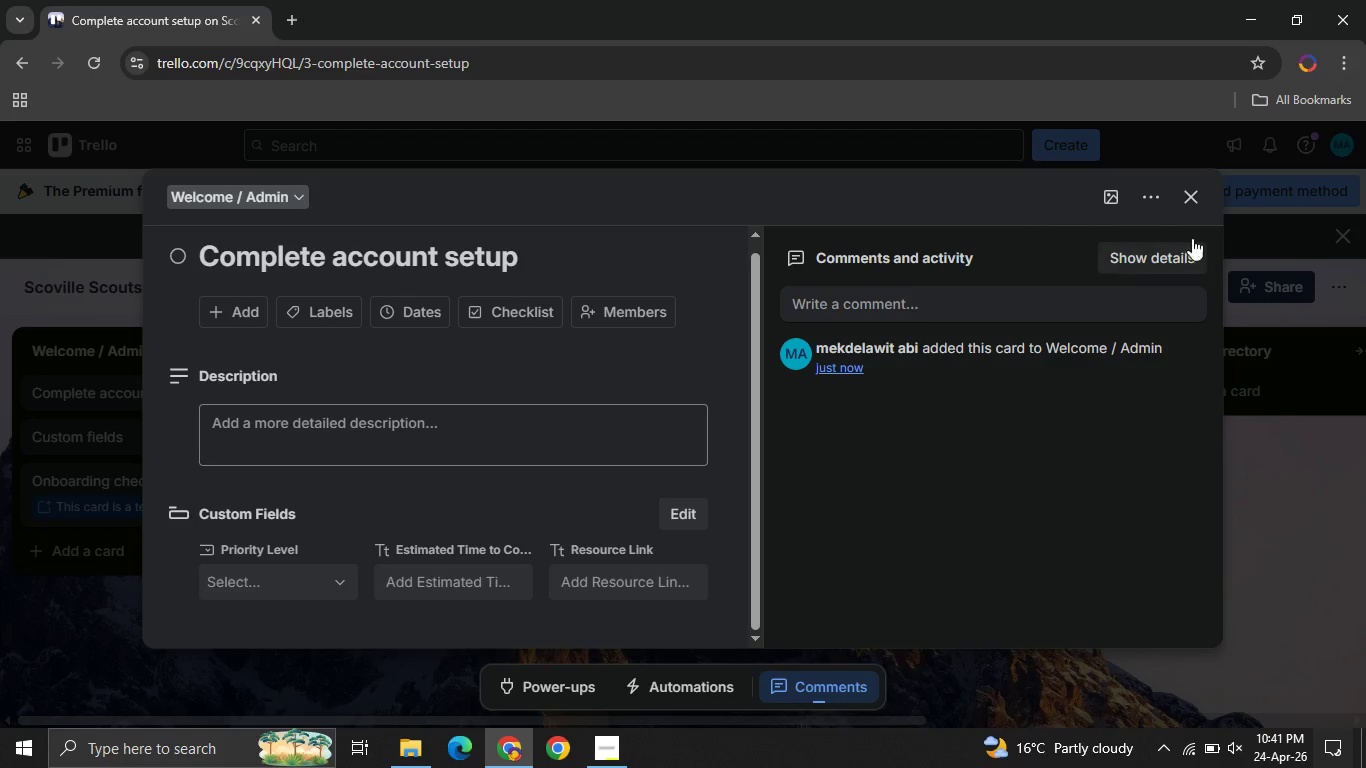 
wait(6.25)
 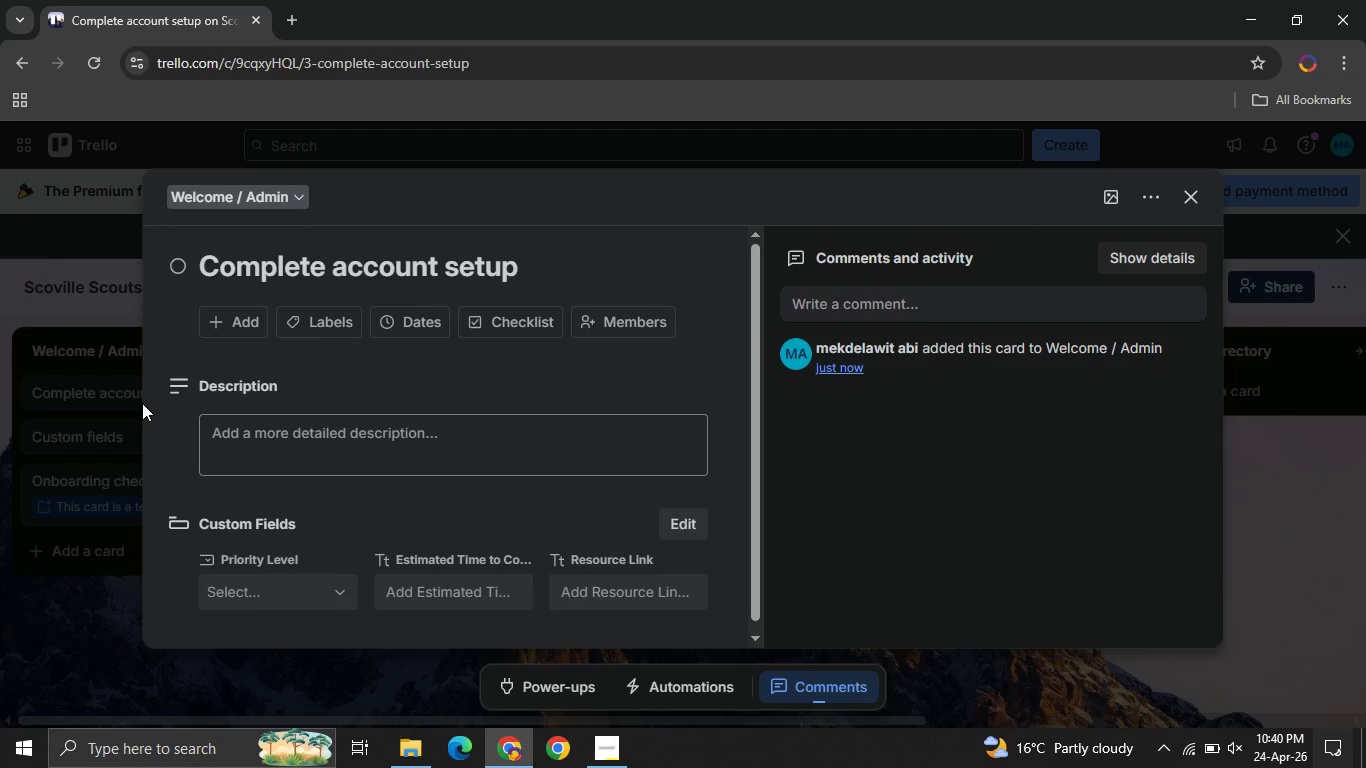 
left_click([1186, 191])
 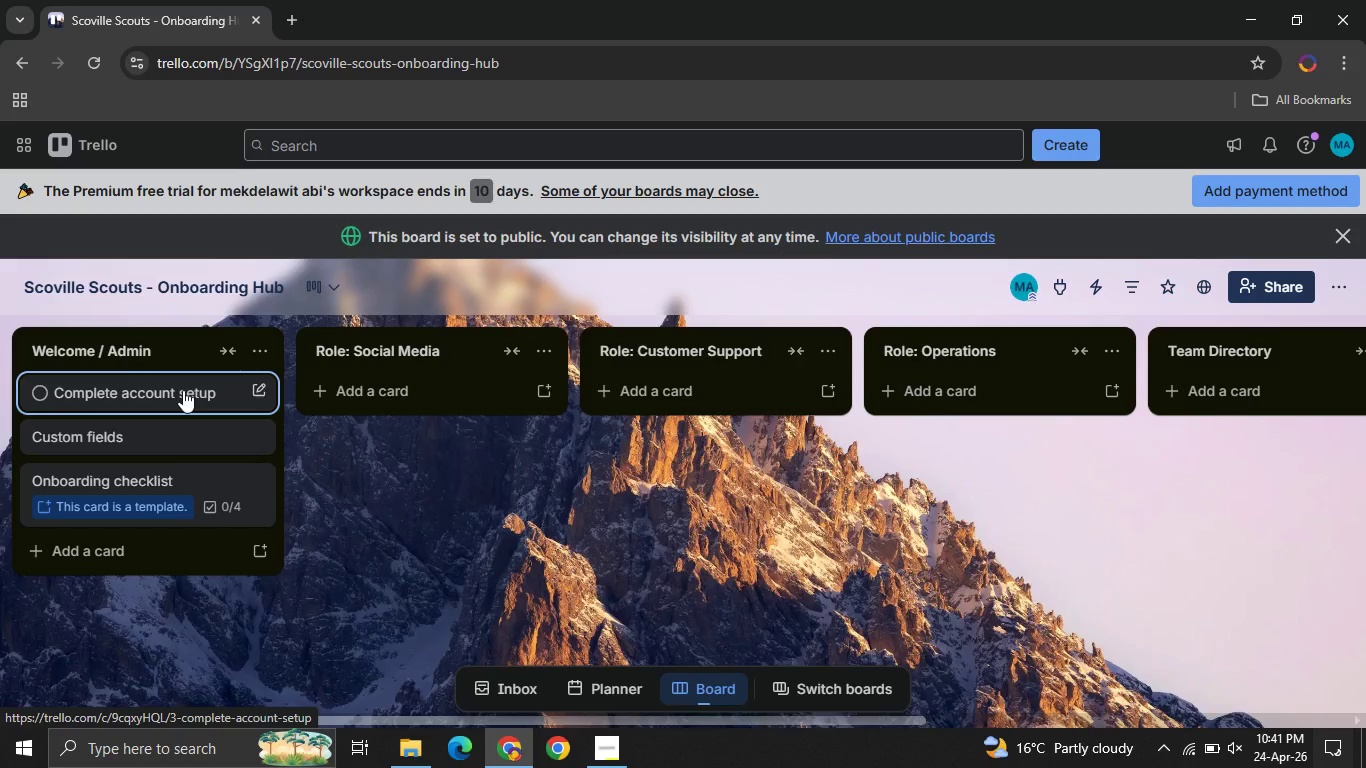 
left_click([183, 390])
 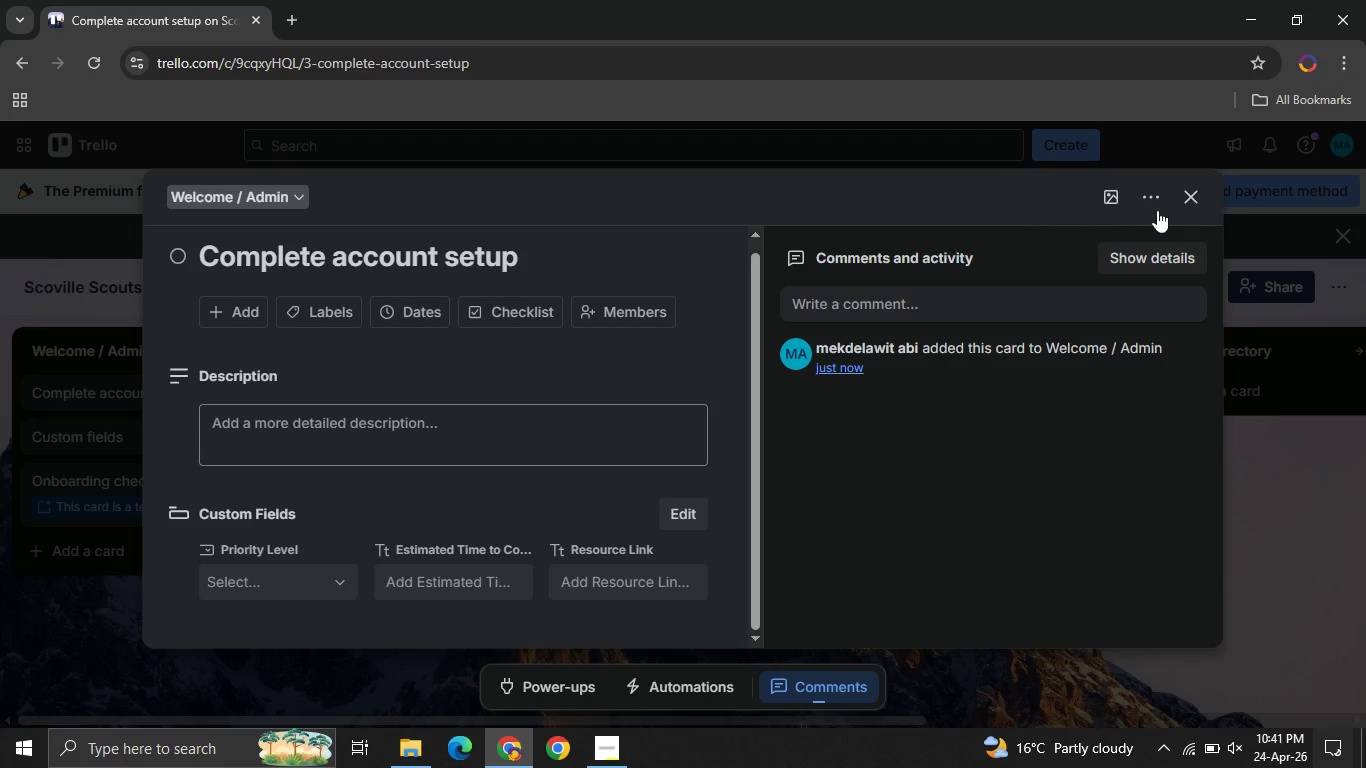 
left_click([1136, 199])
 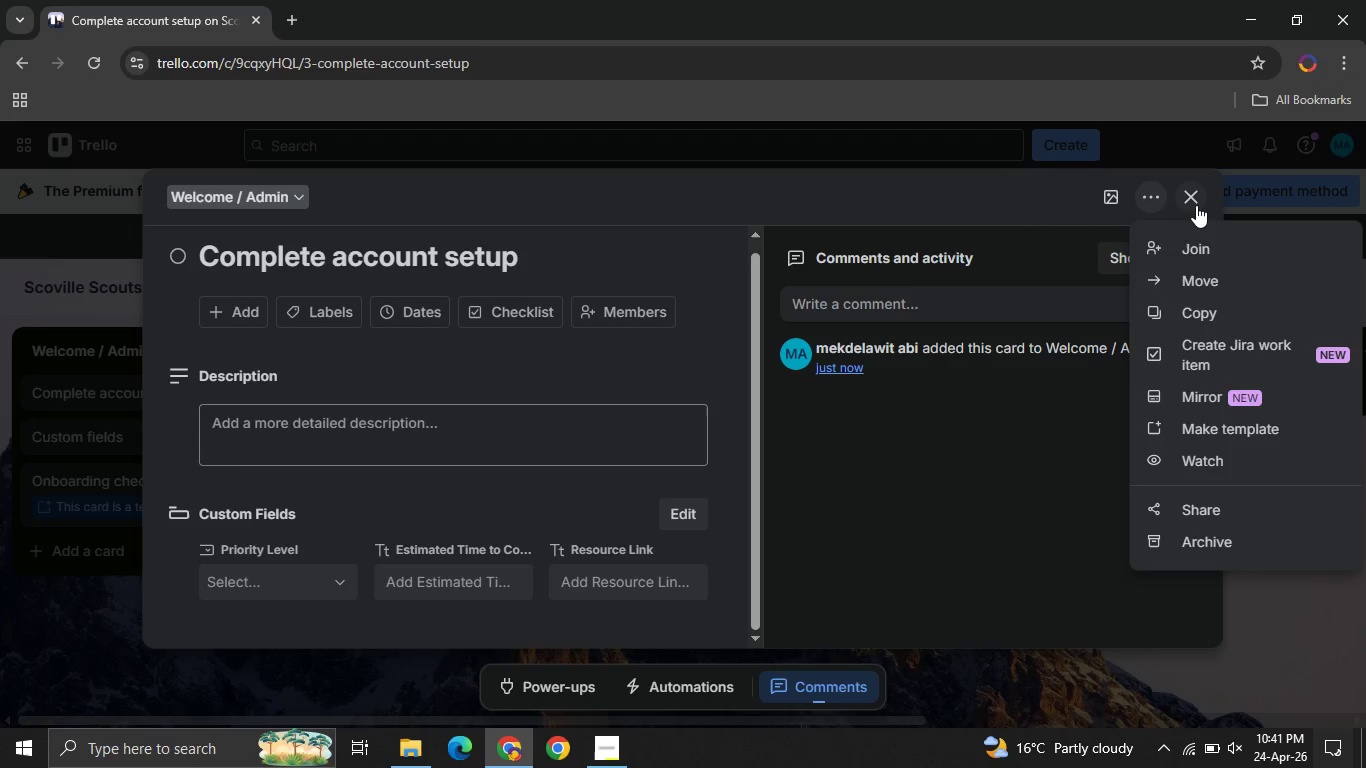 
left_click([1196, 205])
 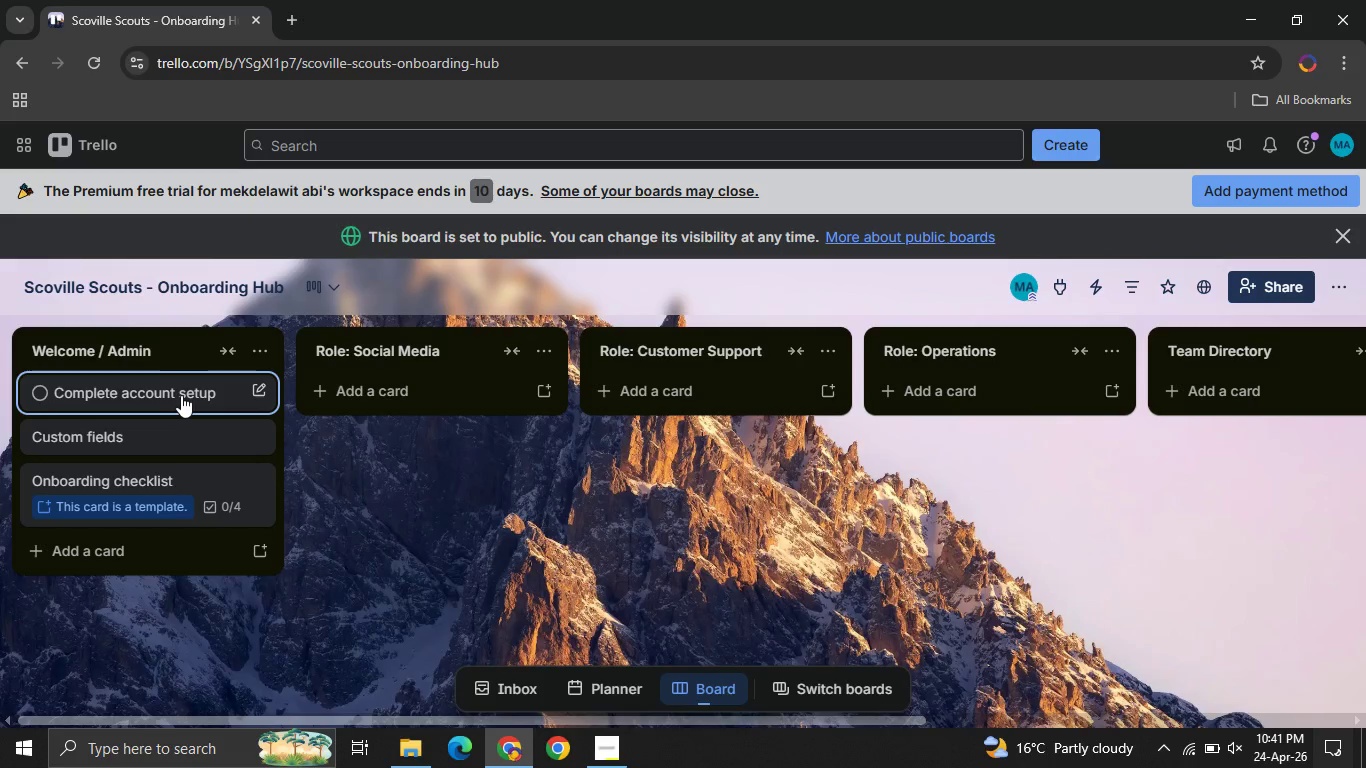 
right_click([181, 395])
 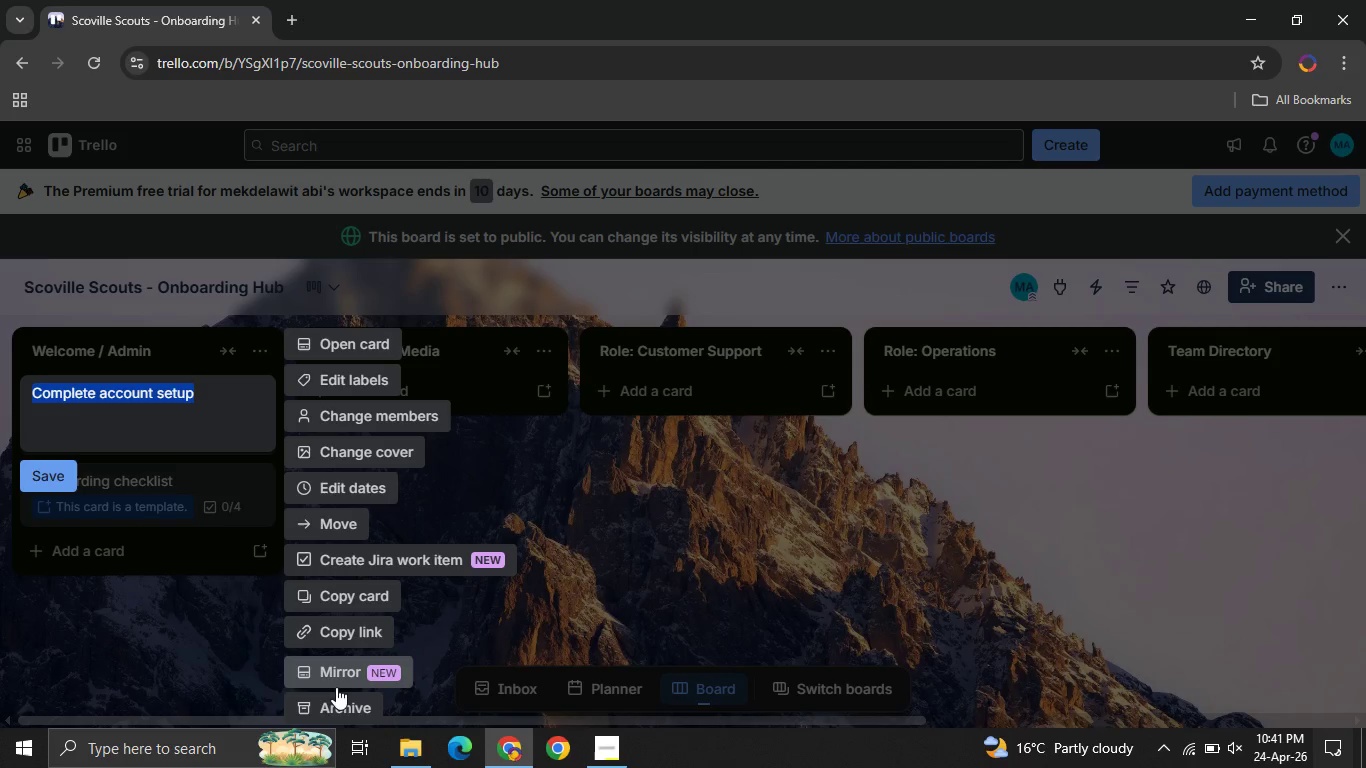 
left_click([336, 699])
 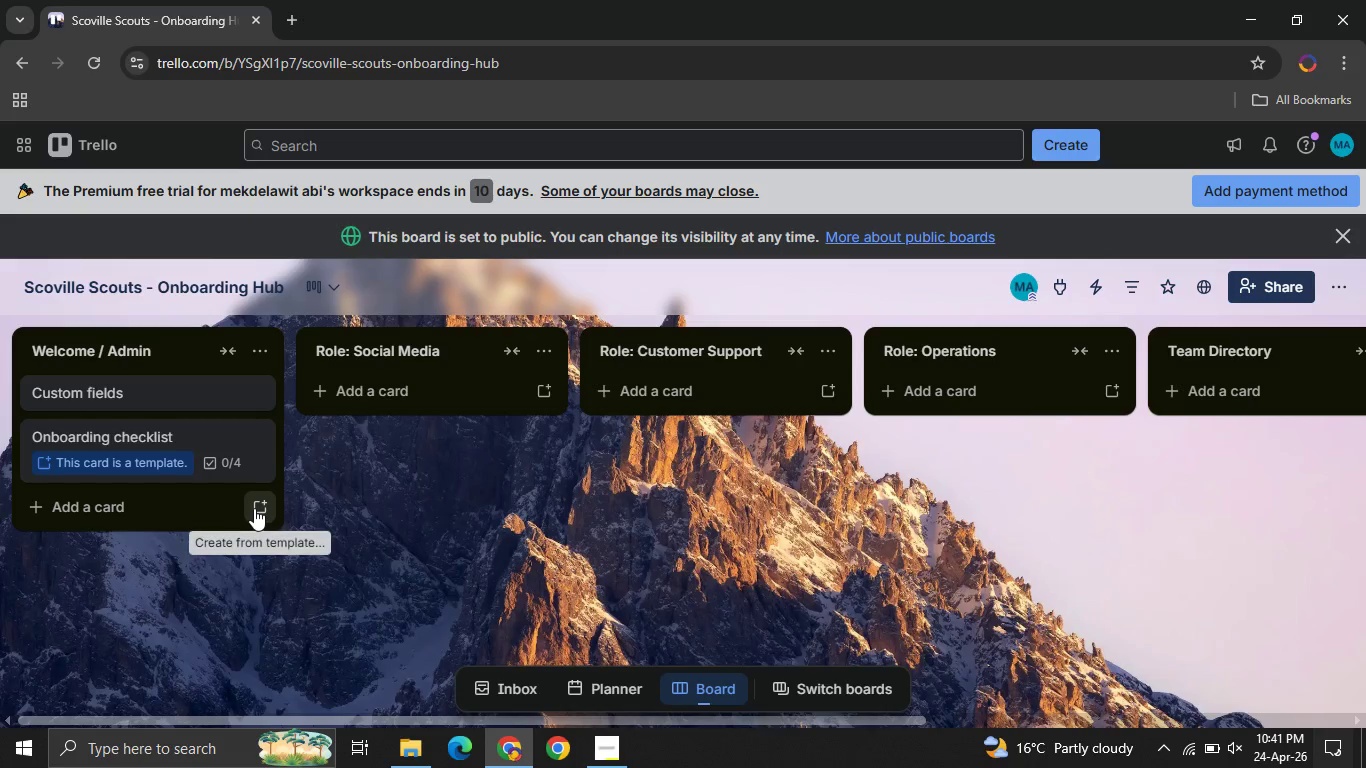 
left_click([254, 508])
 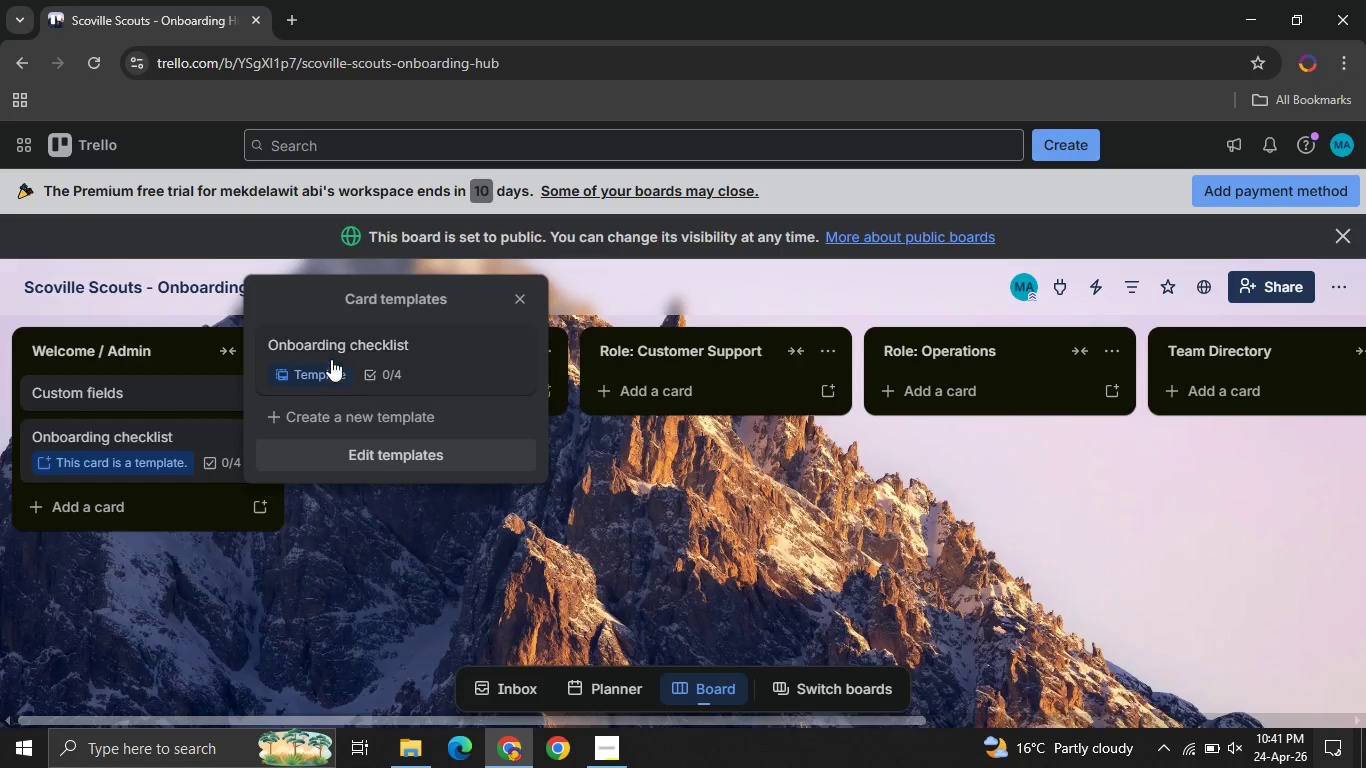 
left_click([328, 356])
 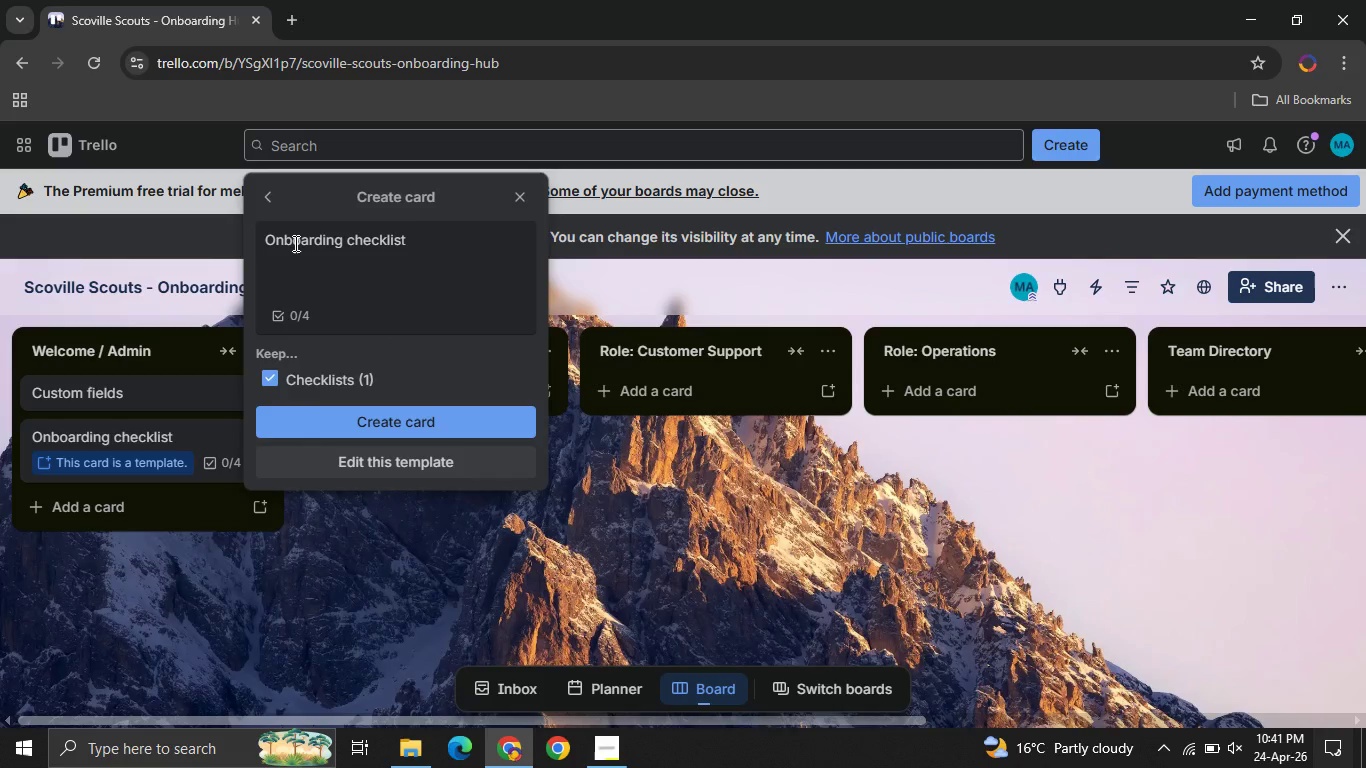 
left_click([294, 243])
 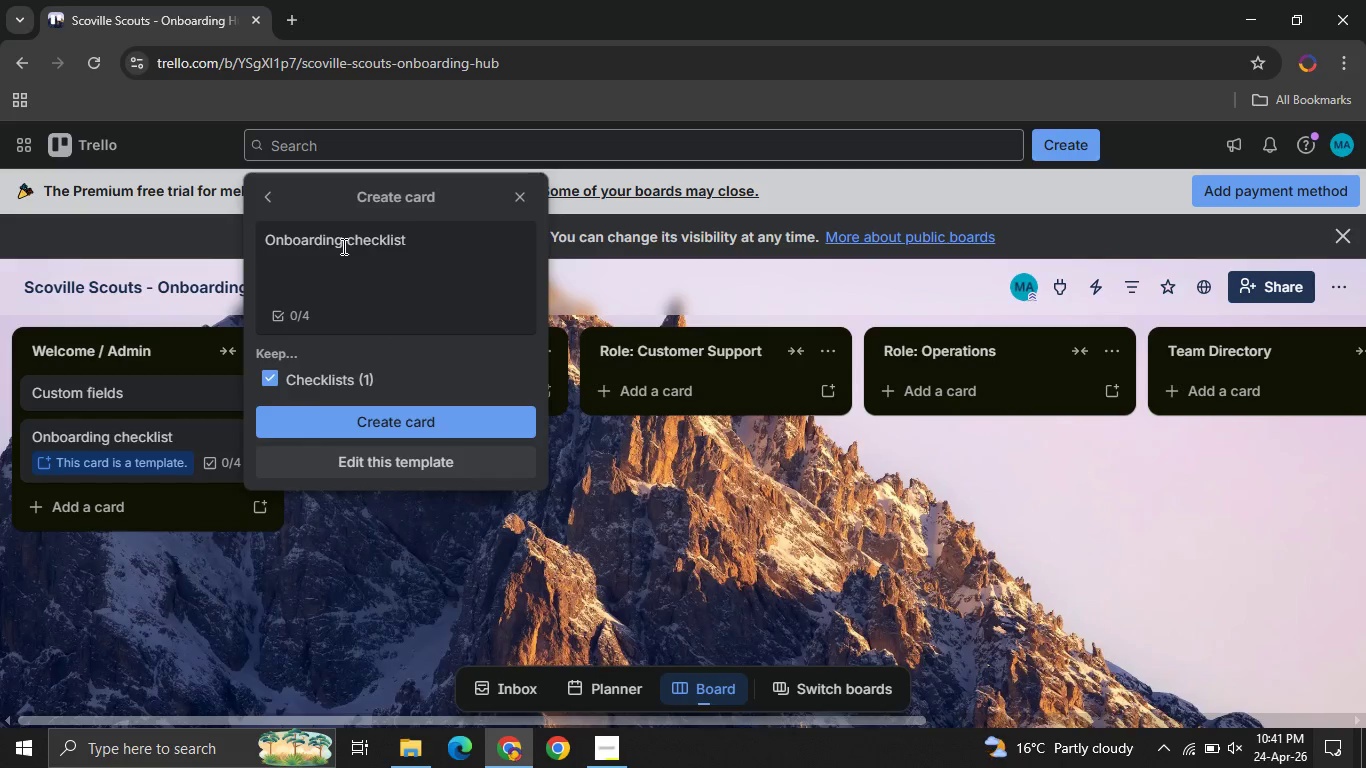 
left_click_drag(start_coordinate=[437, 242], to_coordinate=[212, 234])
 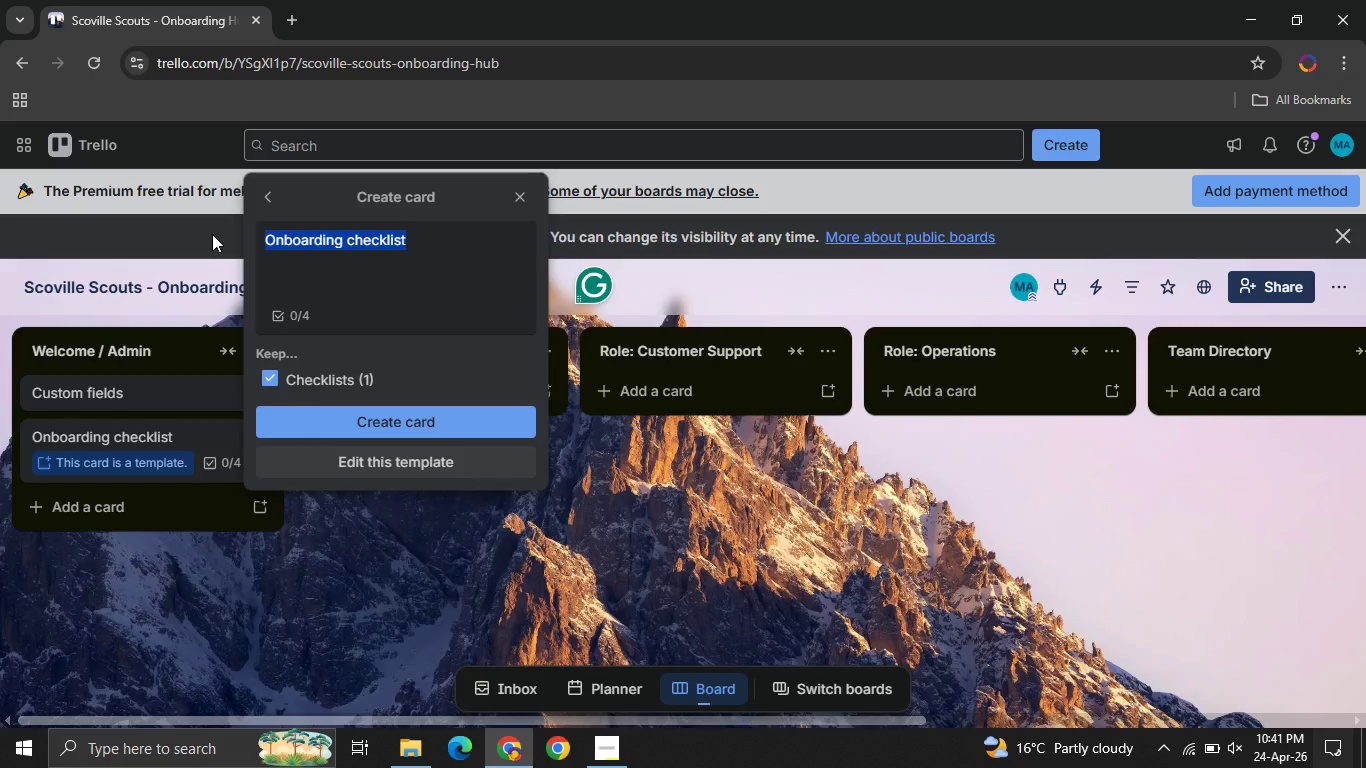 
type(Complete account setup)
 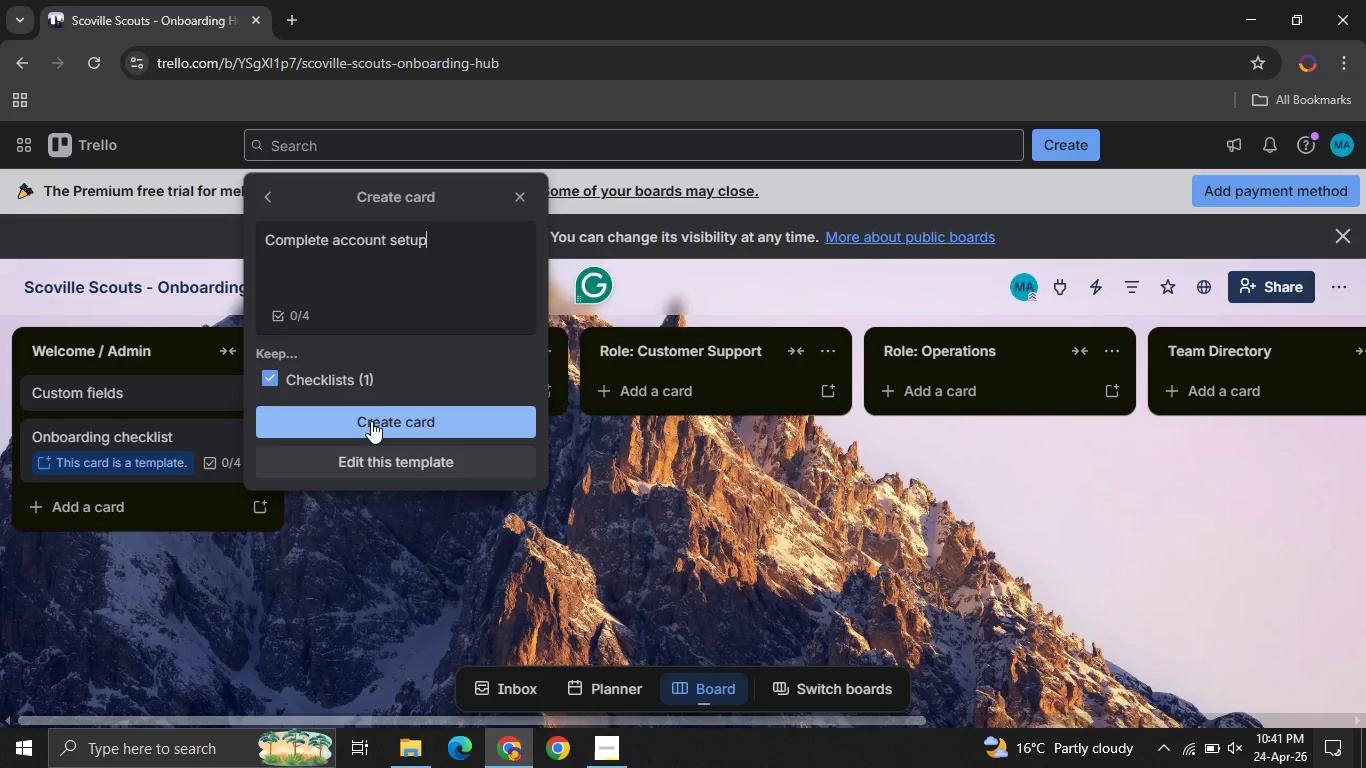 
left_click([371, 421])
 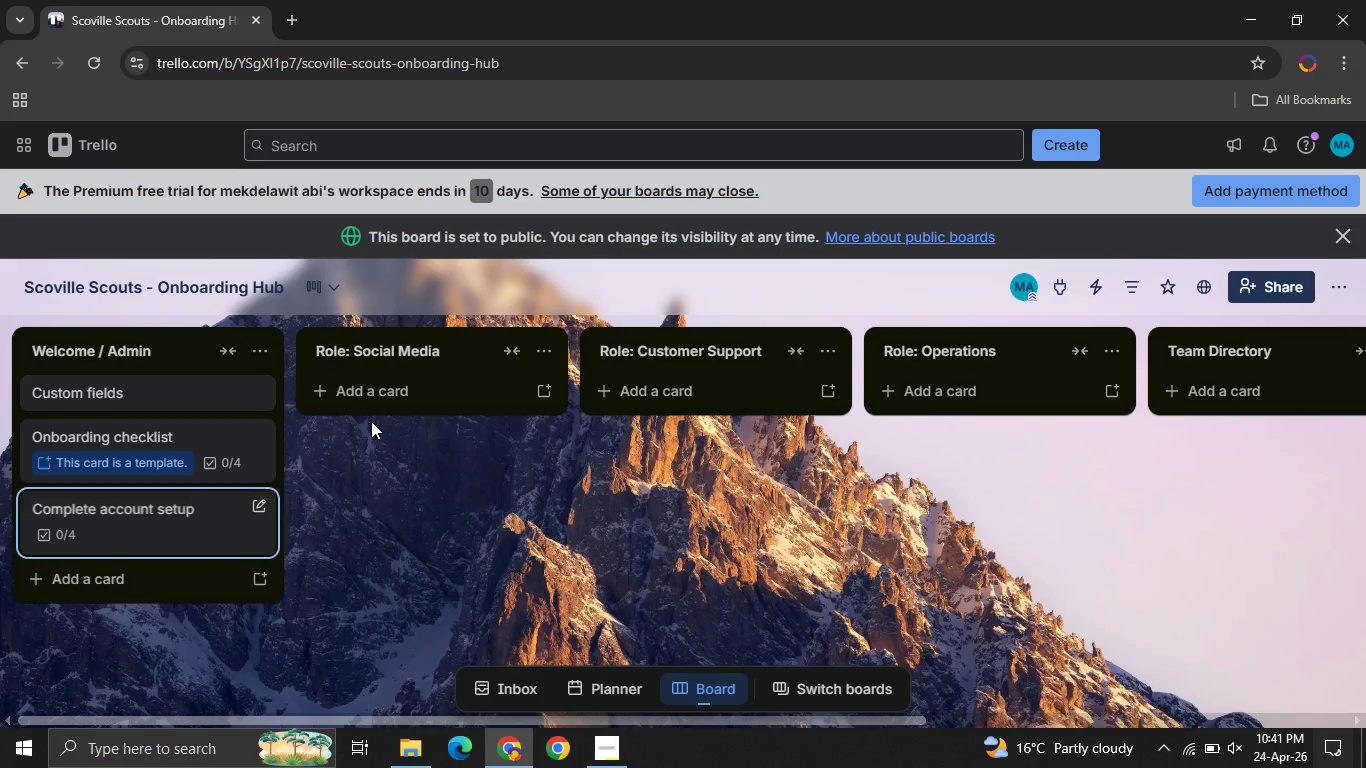 
wait(8.38)
 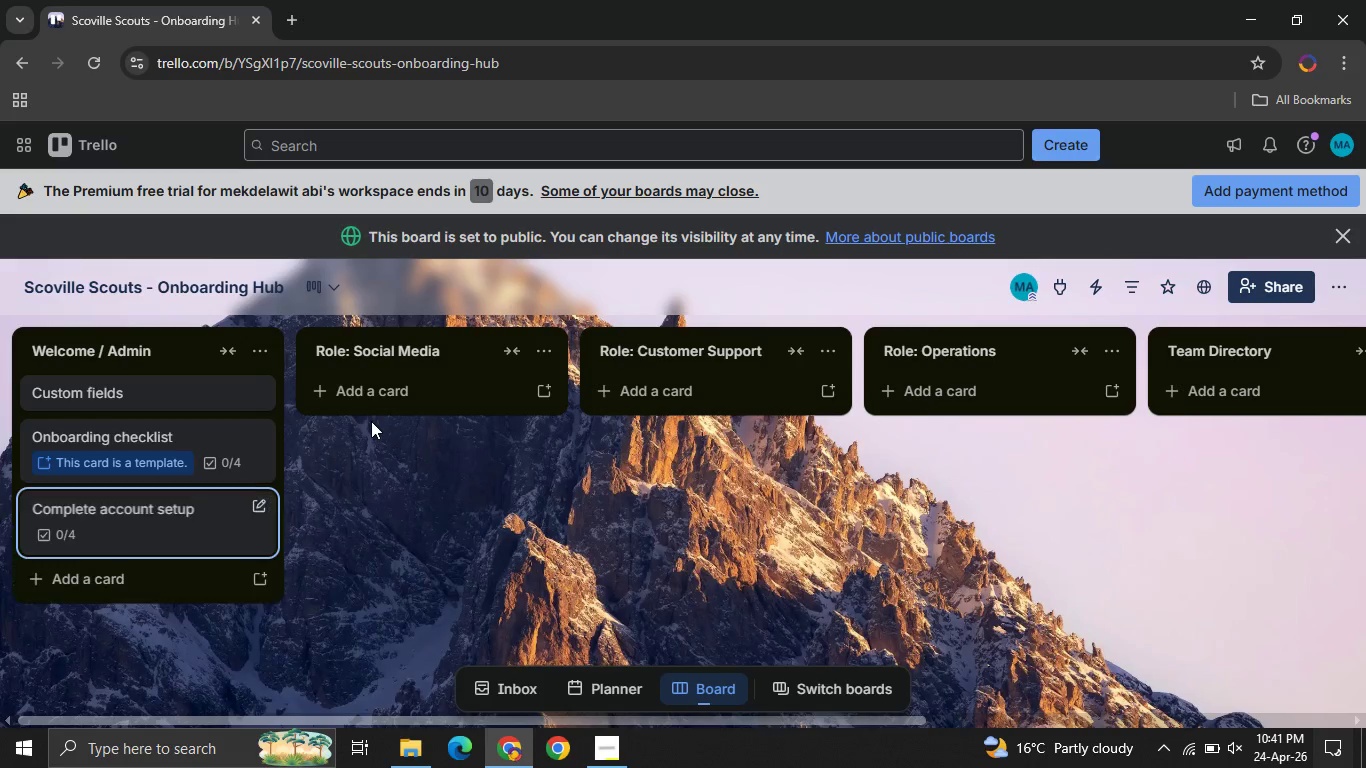 
left_click([270, 578])
 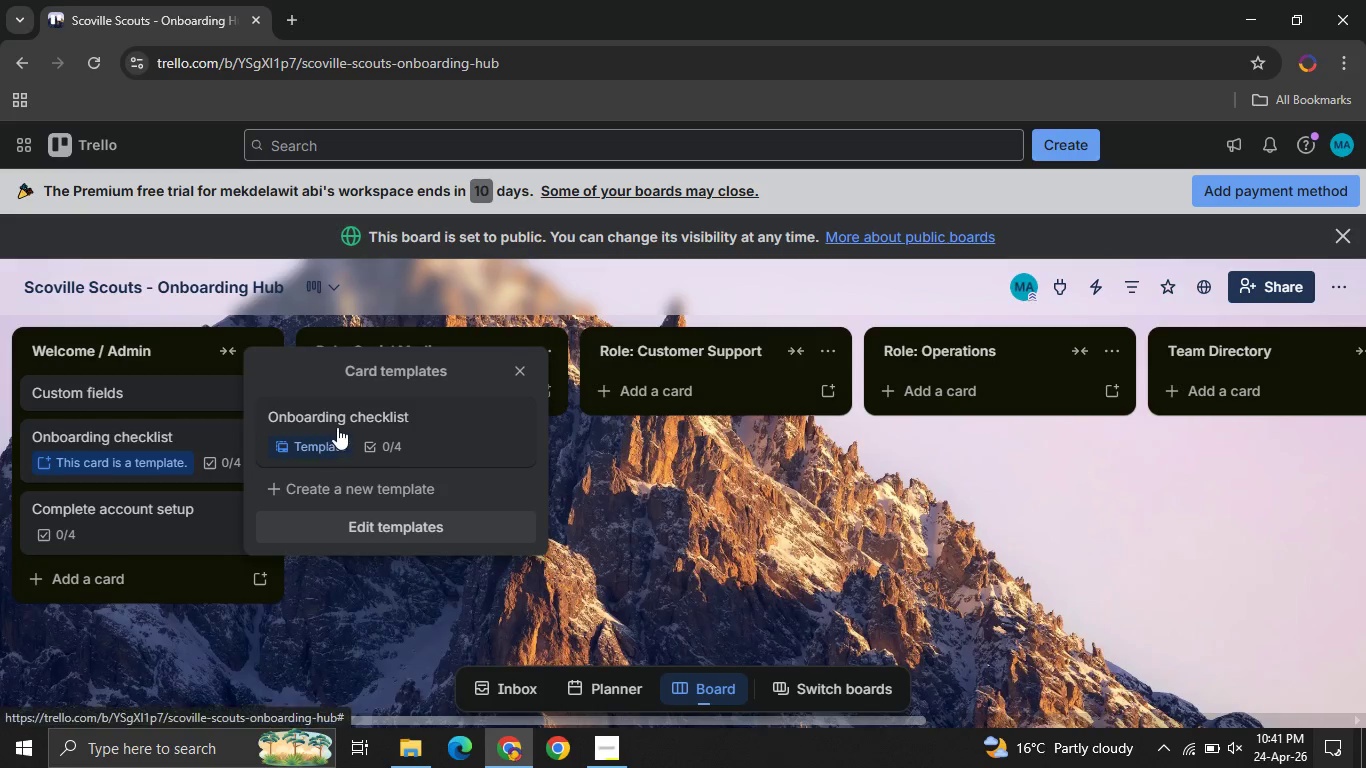 
left_click([336, 422])
 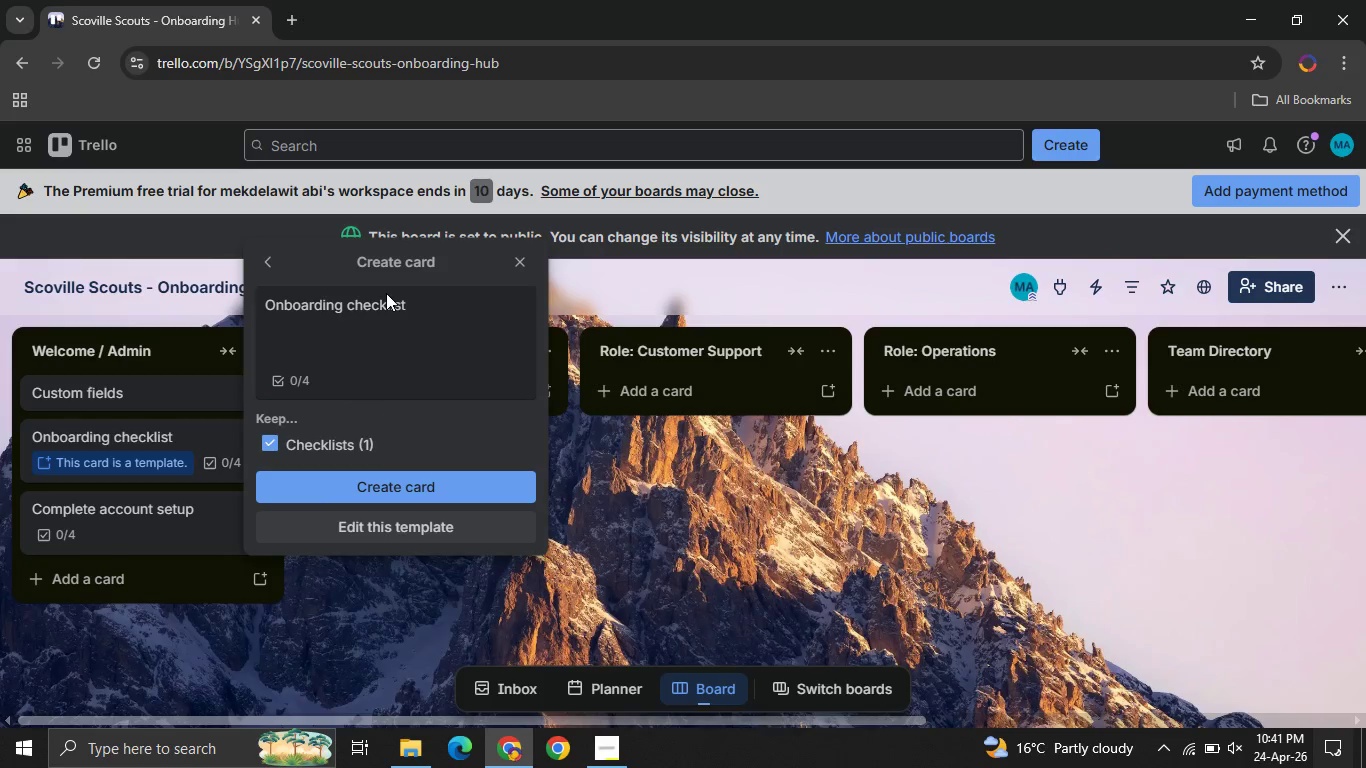 
left_click([386, 293])
 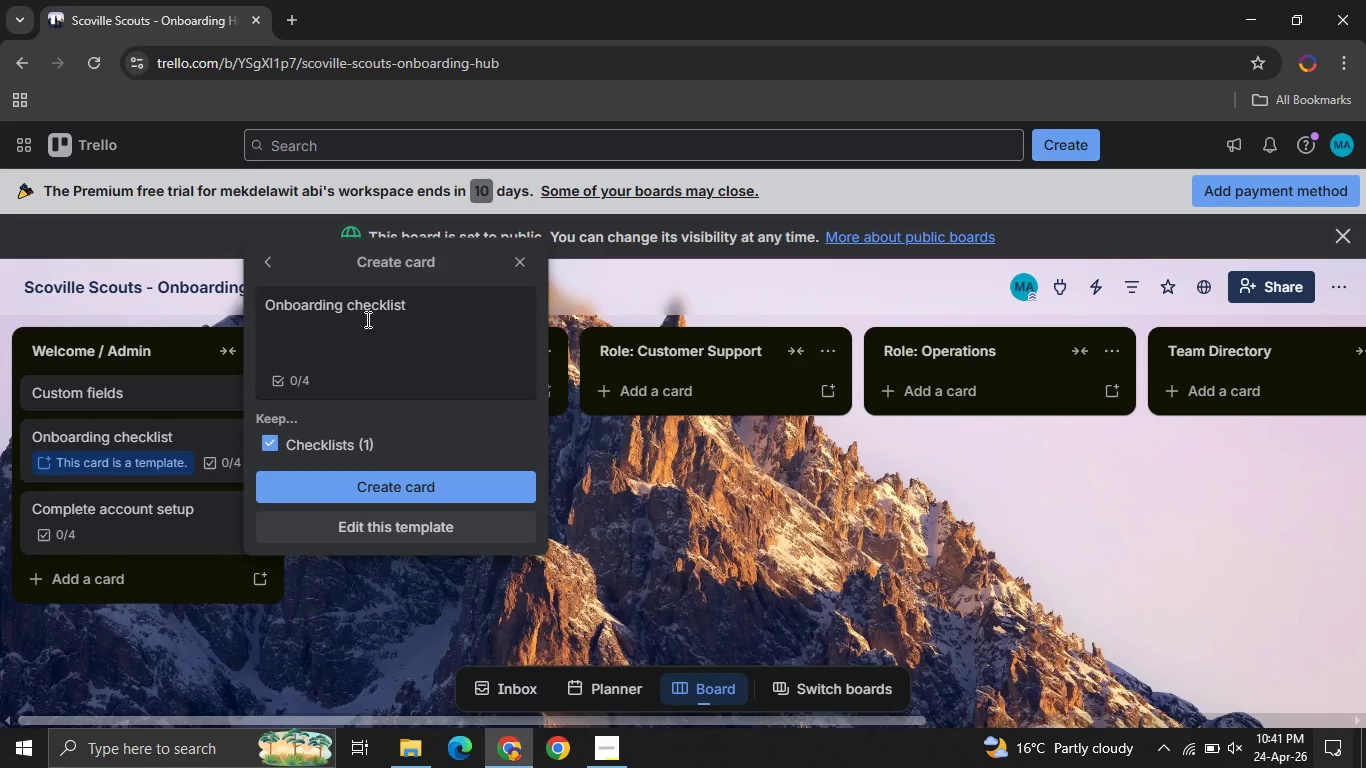 
left_click([366, 319])
 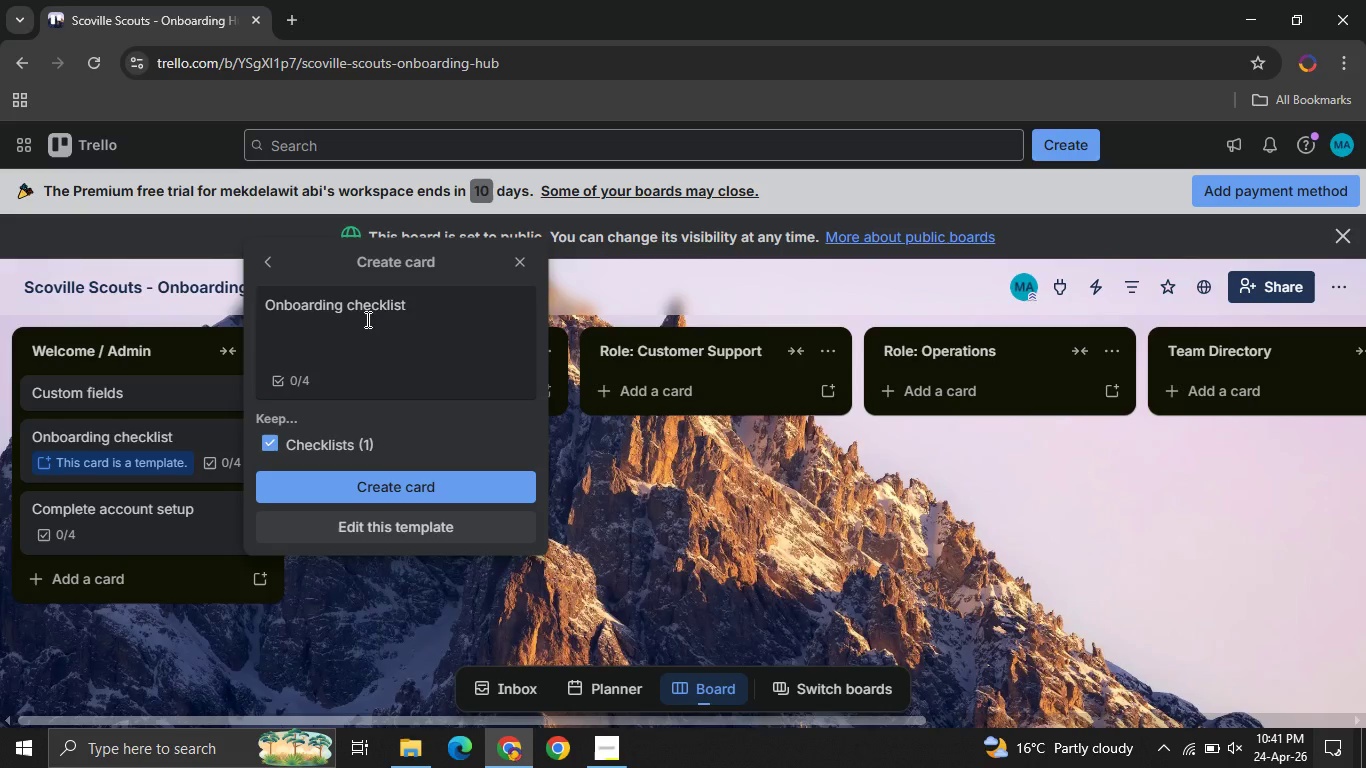 
key(Control+ControlLeft)
 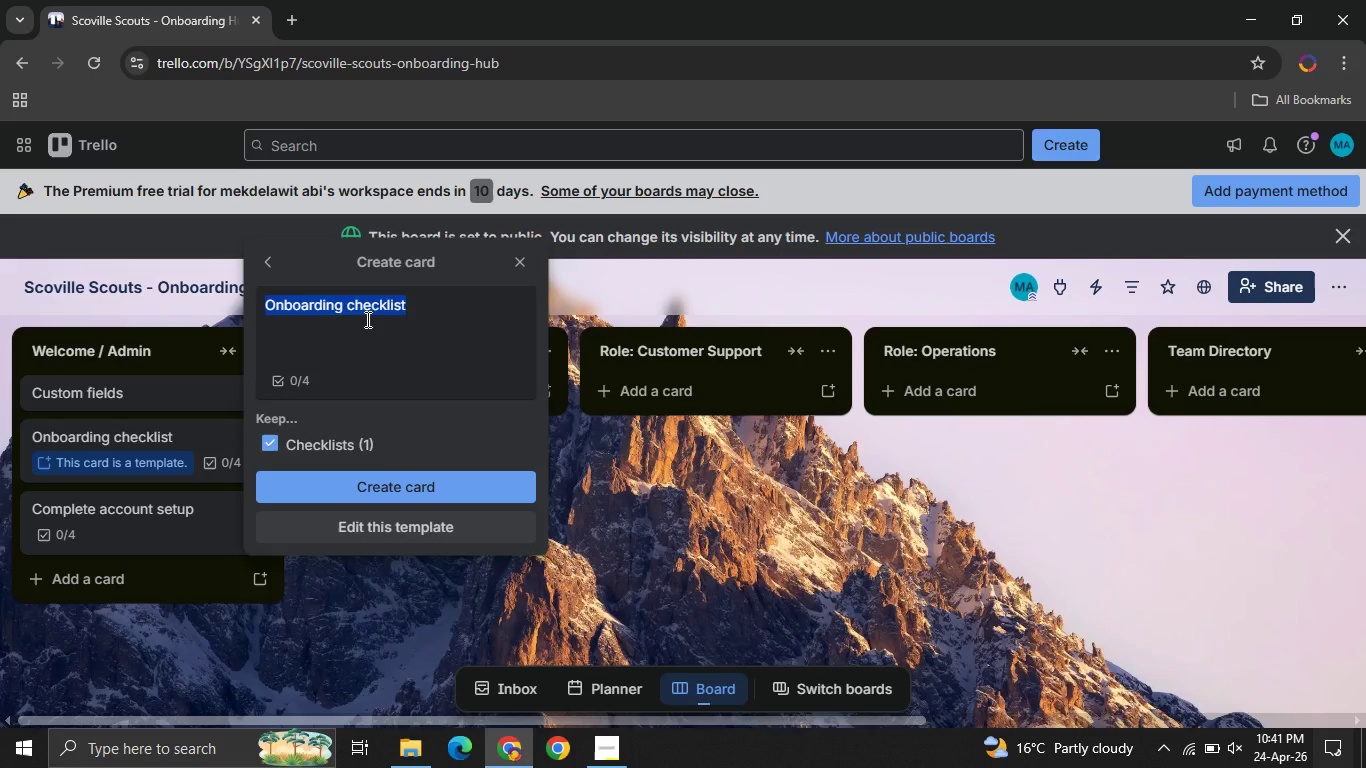 
key(Control+A)
 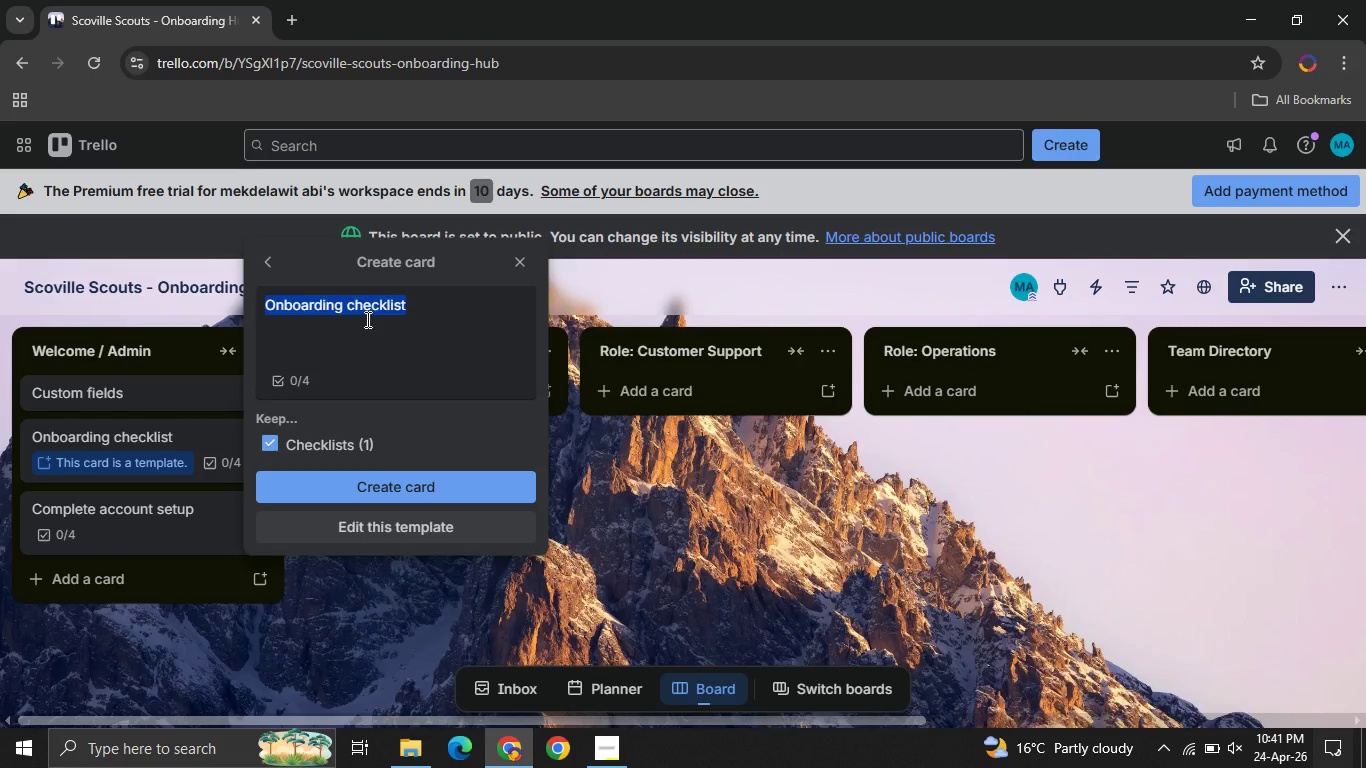 
type(Review company overview )
 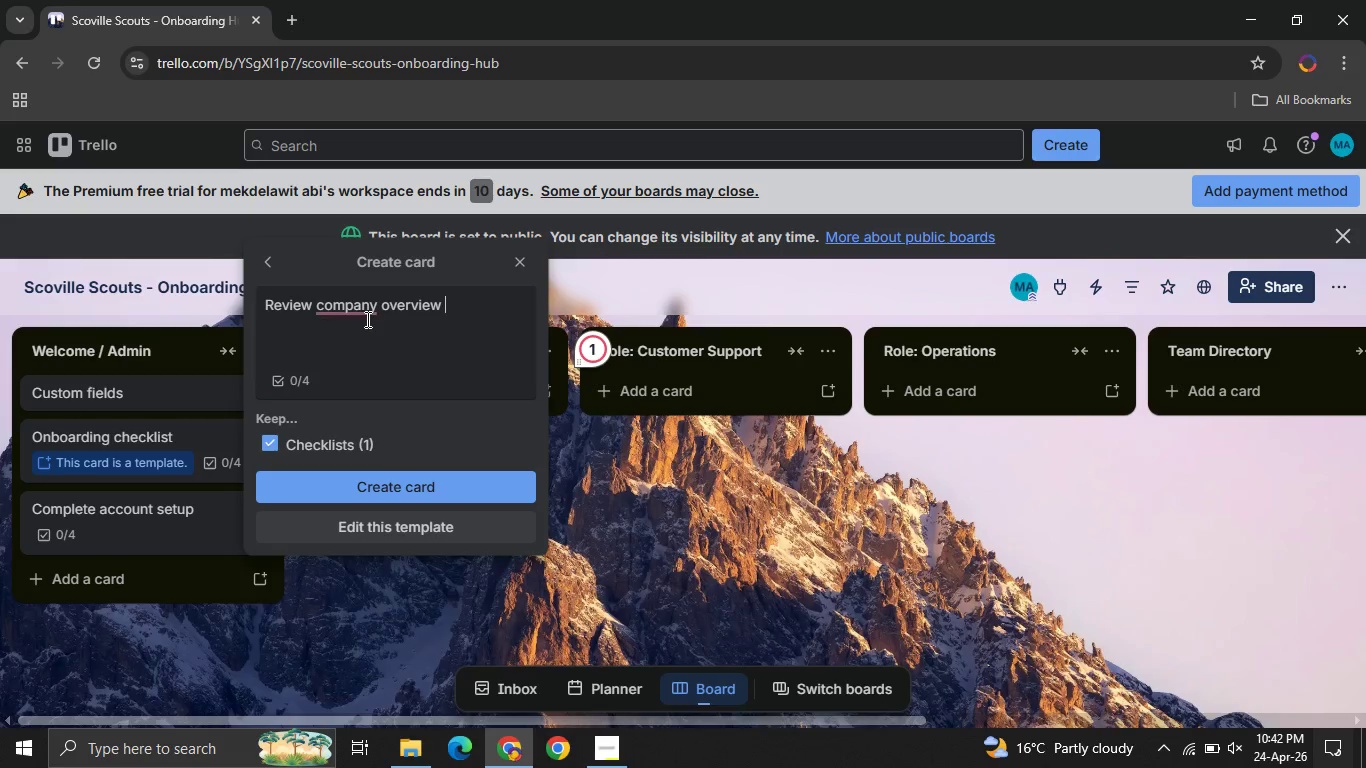 
wait(19.05)
 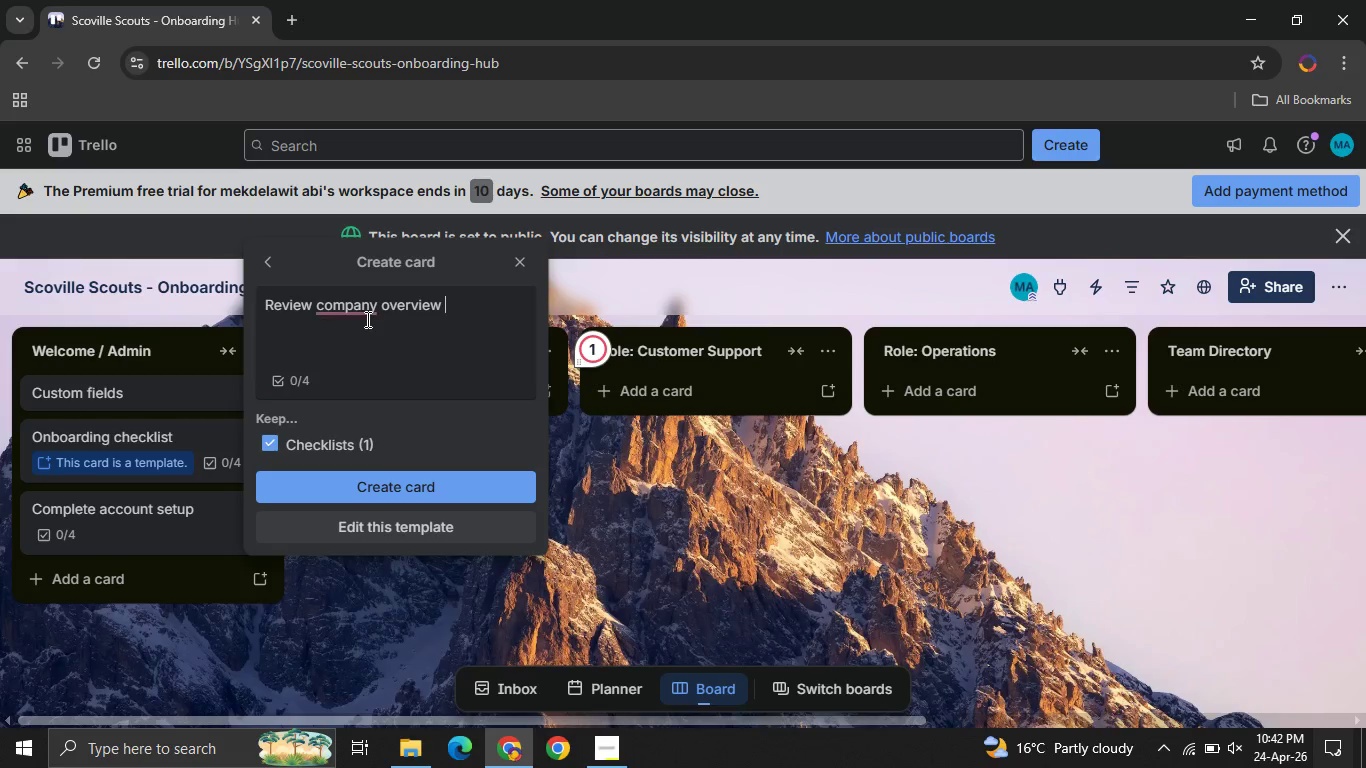 
type(and mission )
 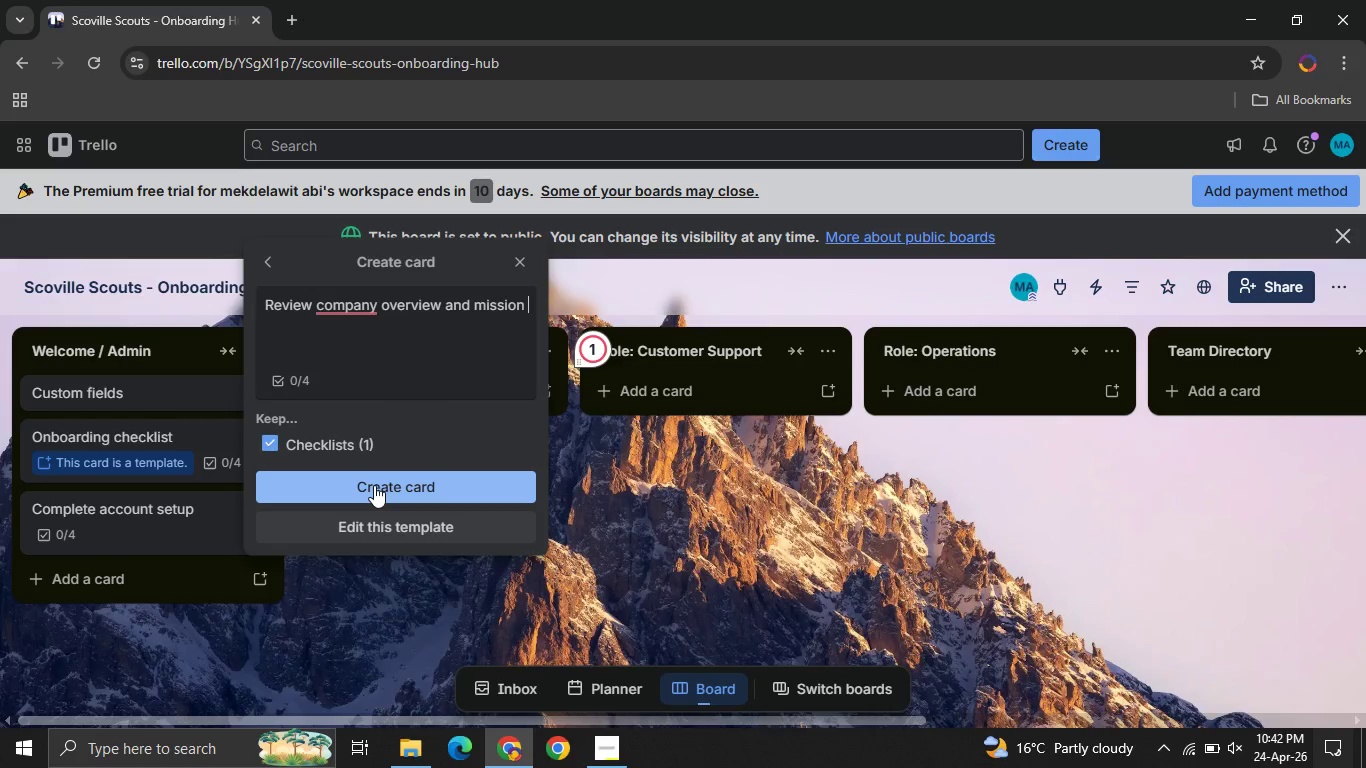 
left_click([374, 485])
 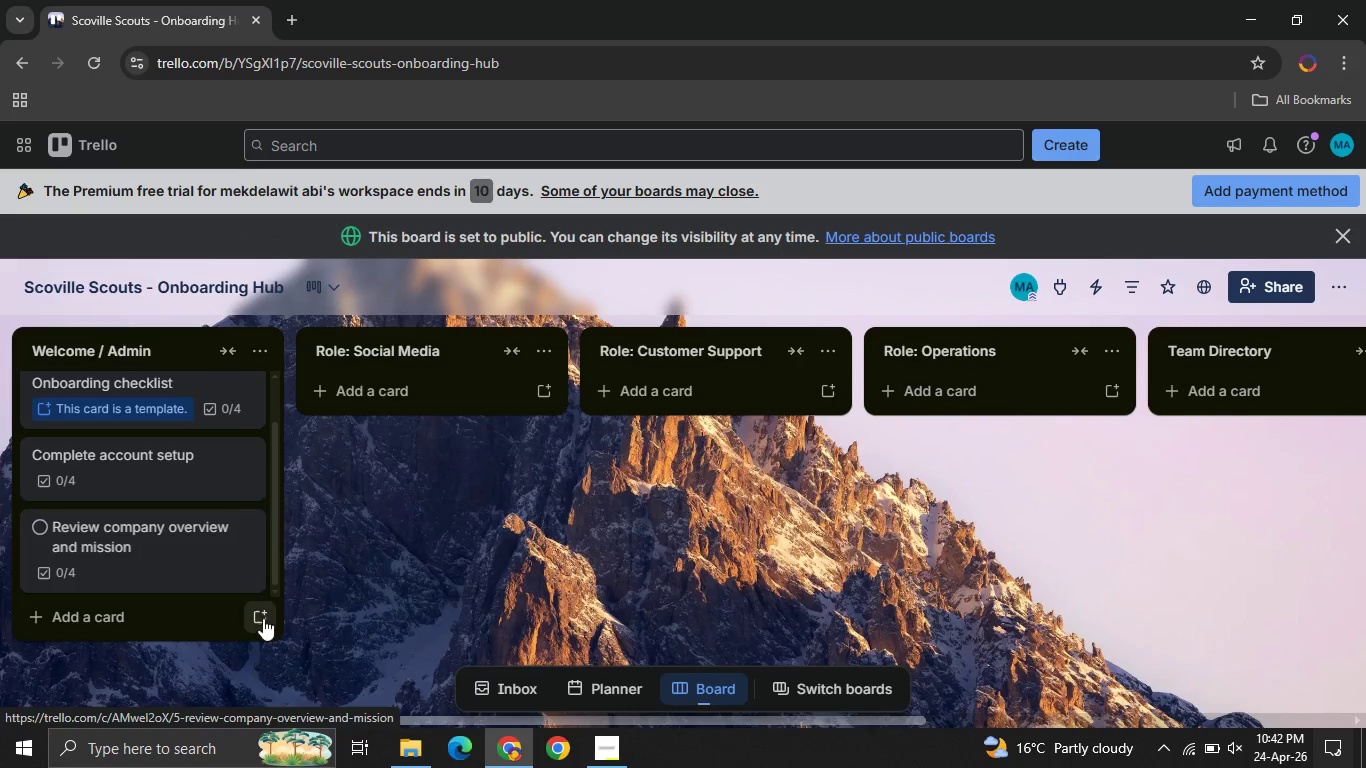 
left_click([263, 618])
 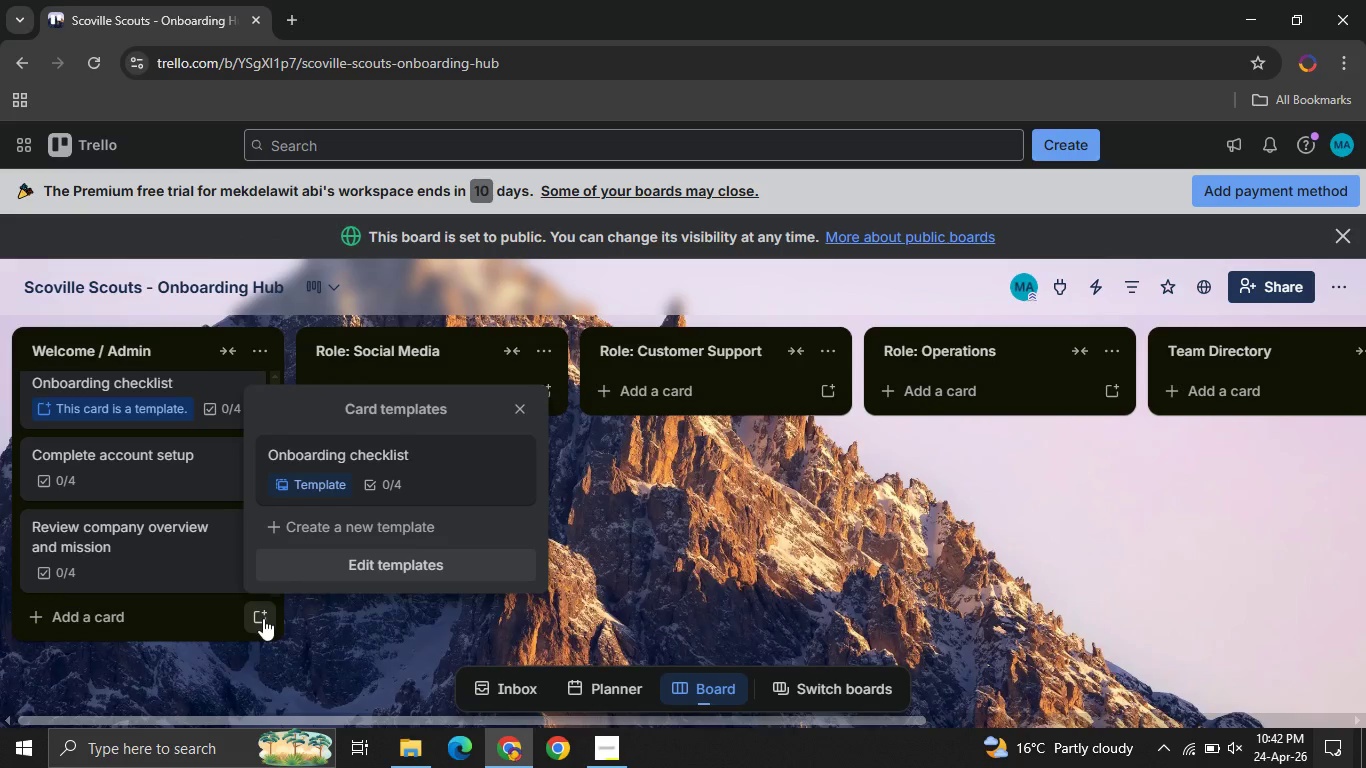 
wait(5.19)
 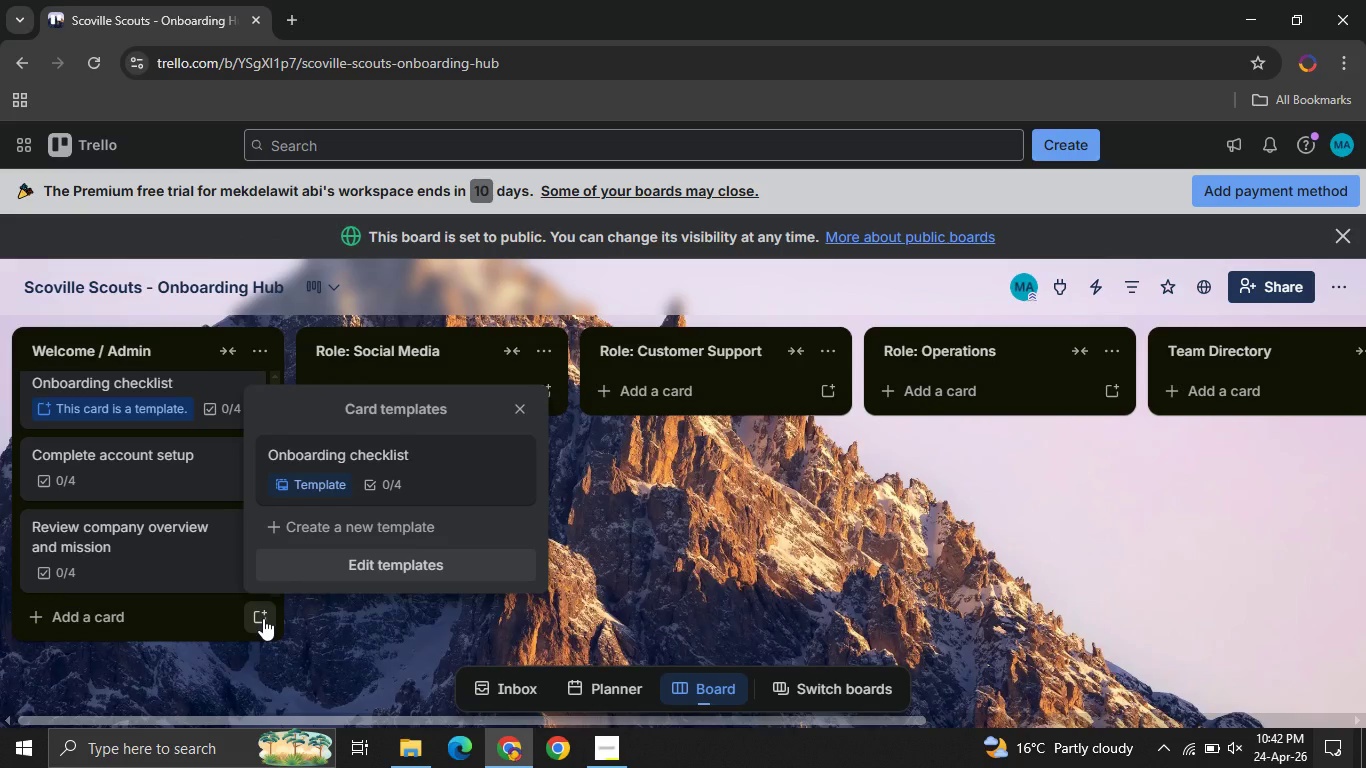 
left_click([358, 452])
 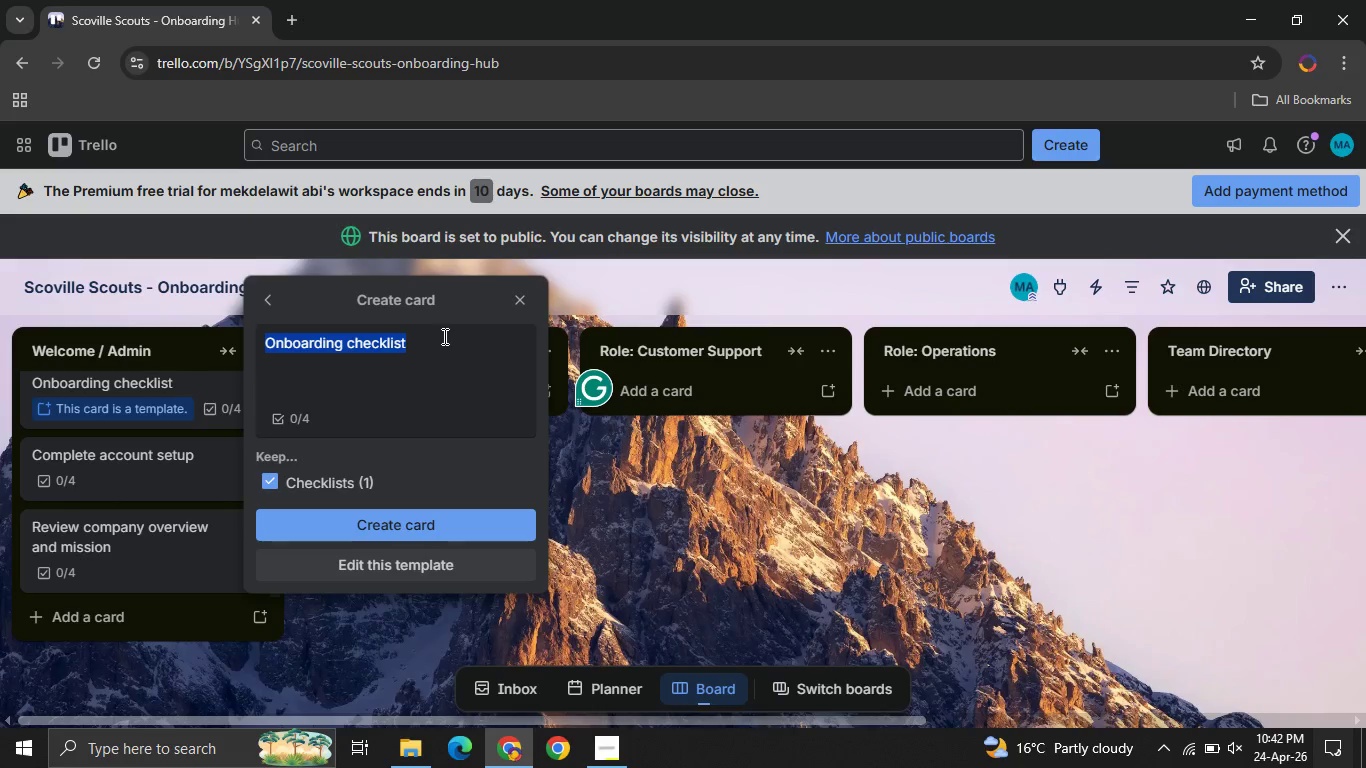 
wait(5.19)
 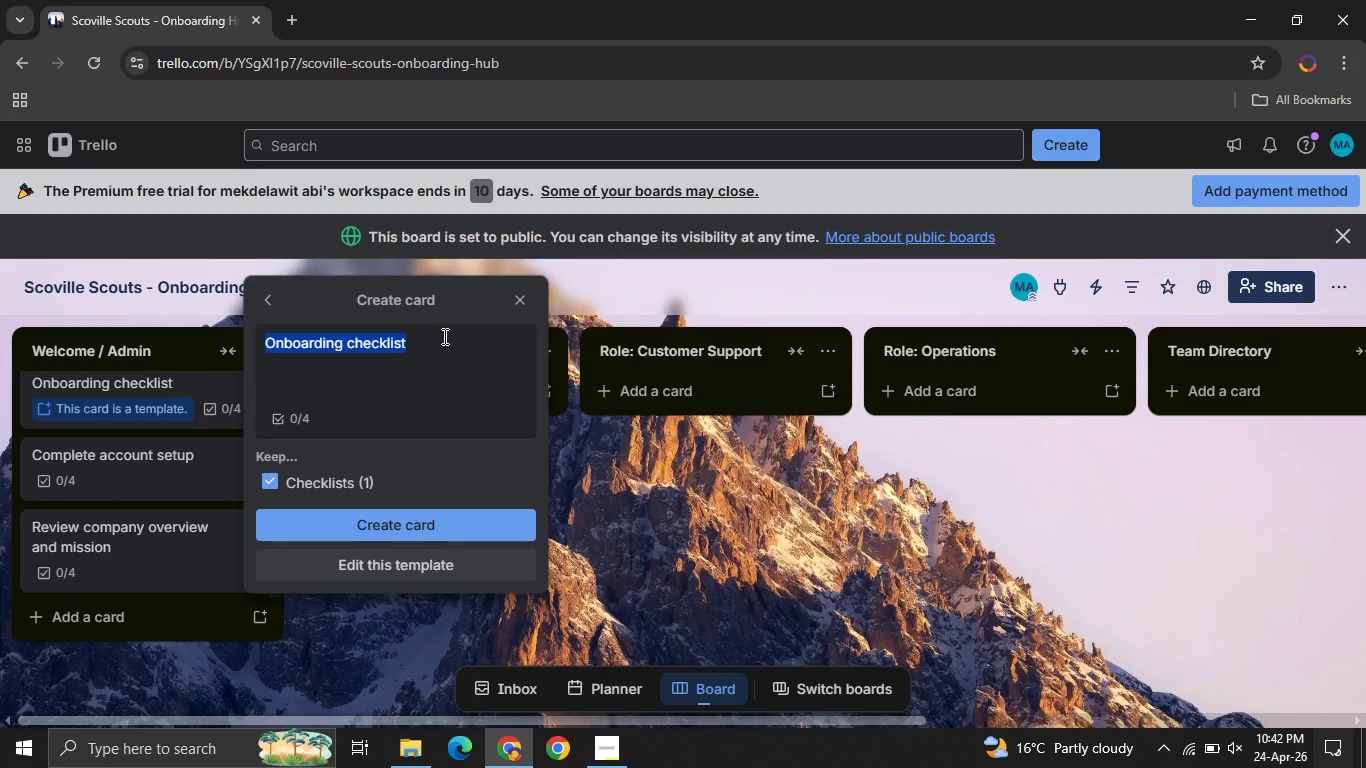 
type(Read internal communication q)
key(Backspace)
type(guidelines )
 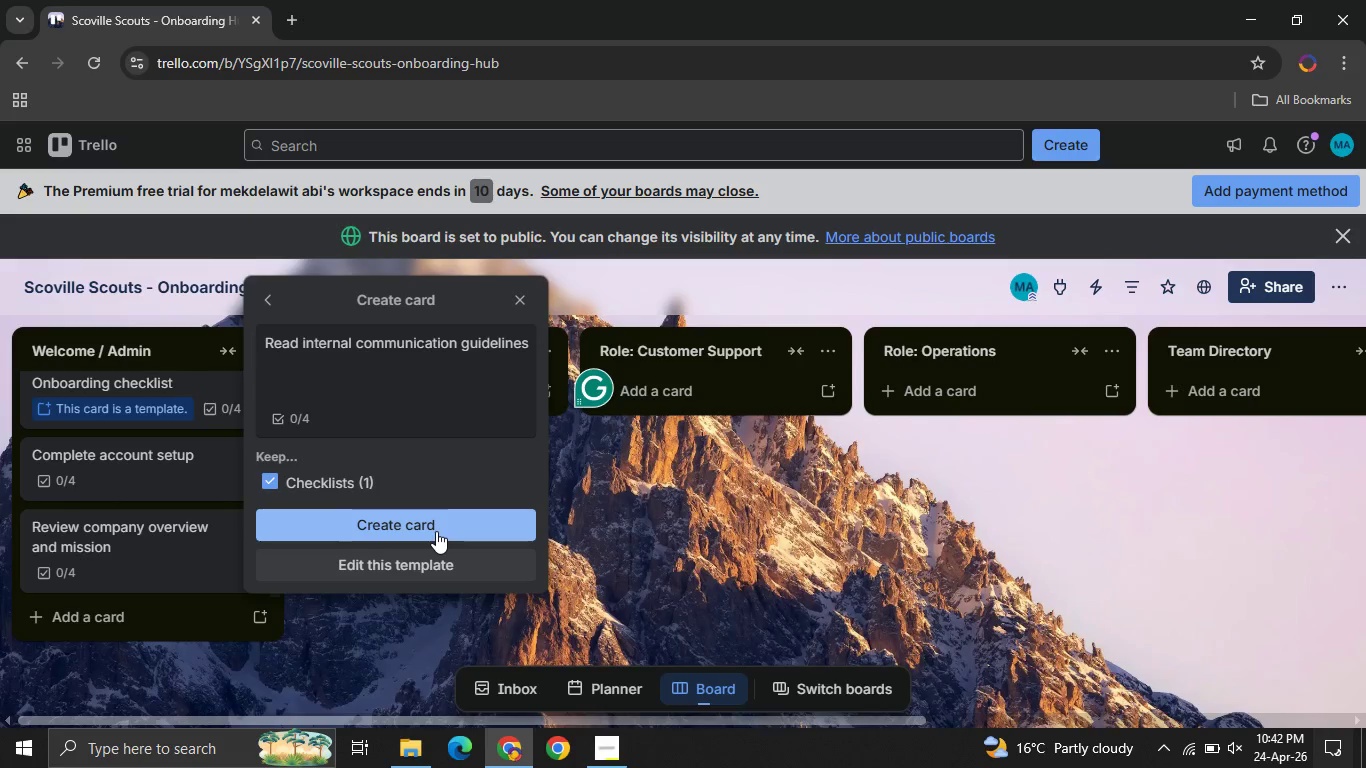 
left_click([436, 531])
 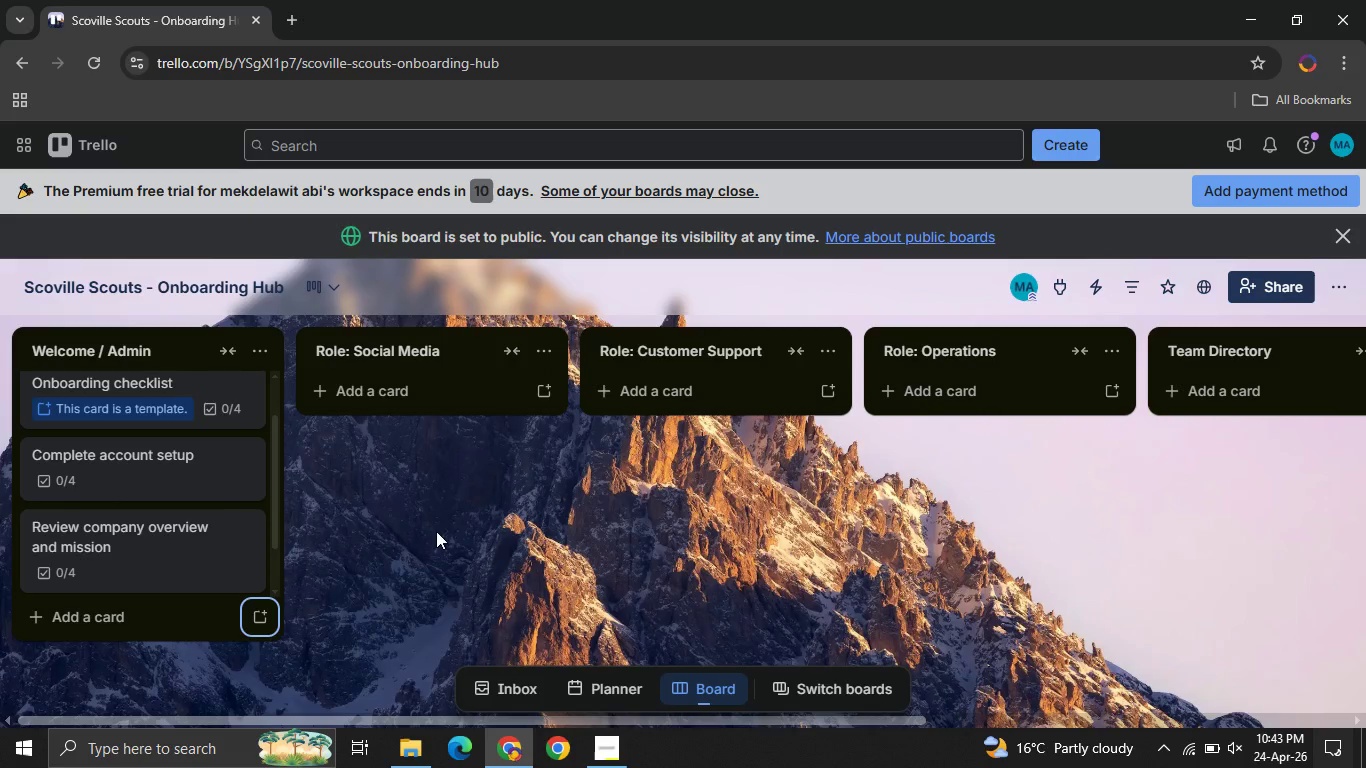 
wait(5.83)
 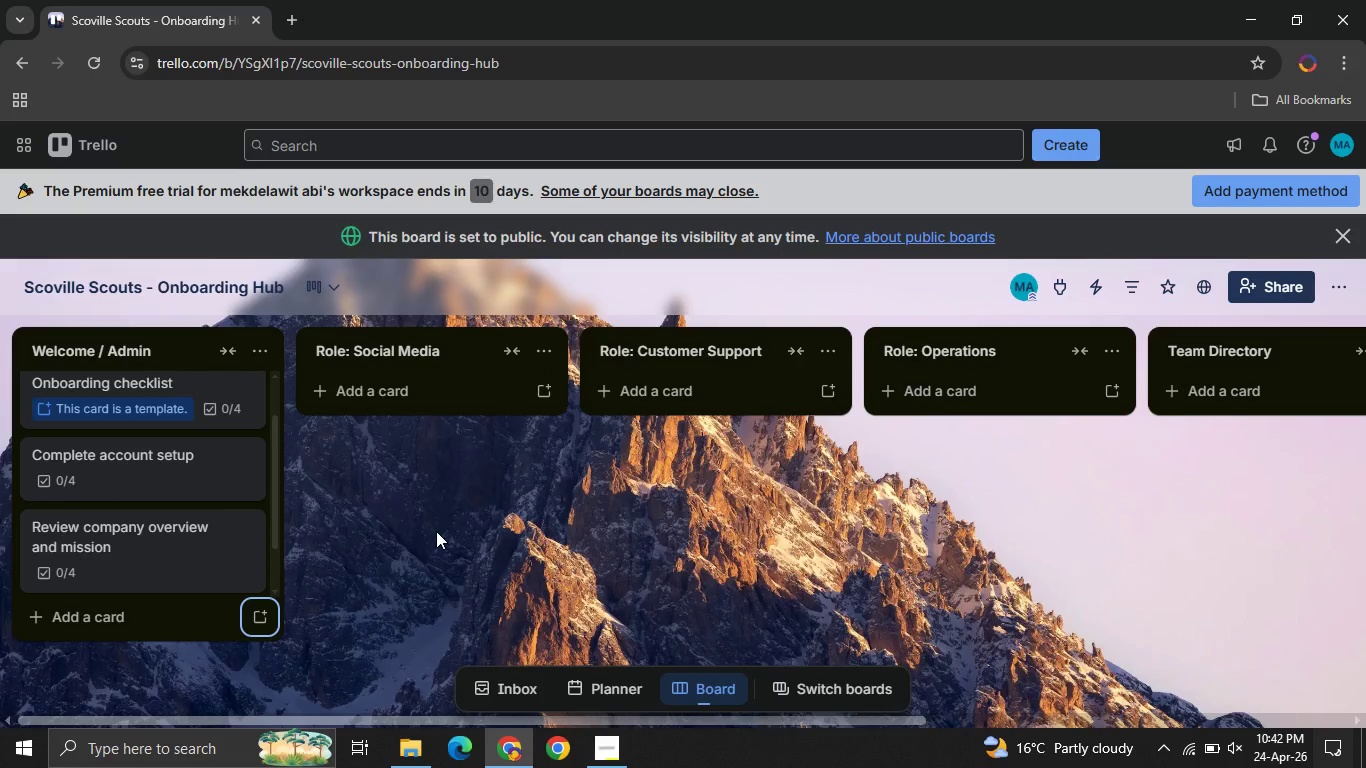 
left_click([267, 614])
 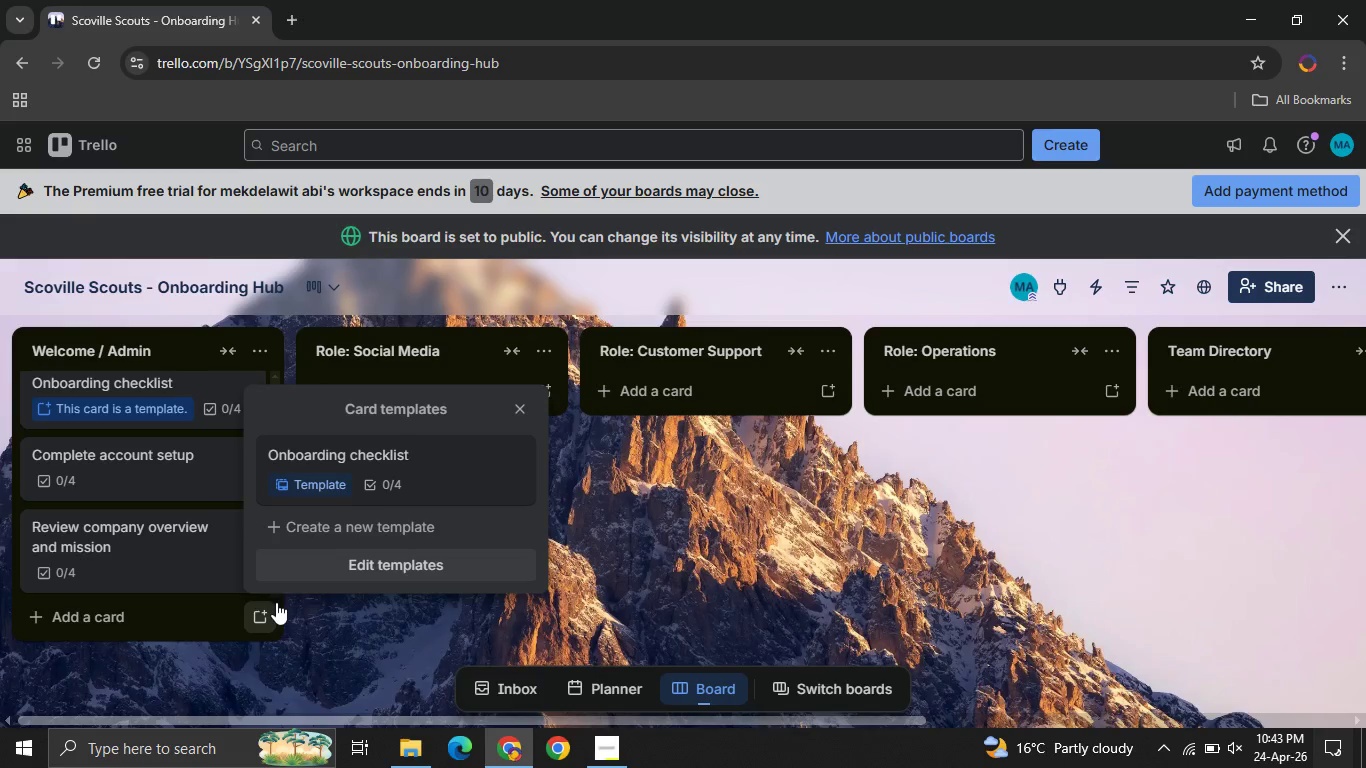 
wait(6.42)
 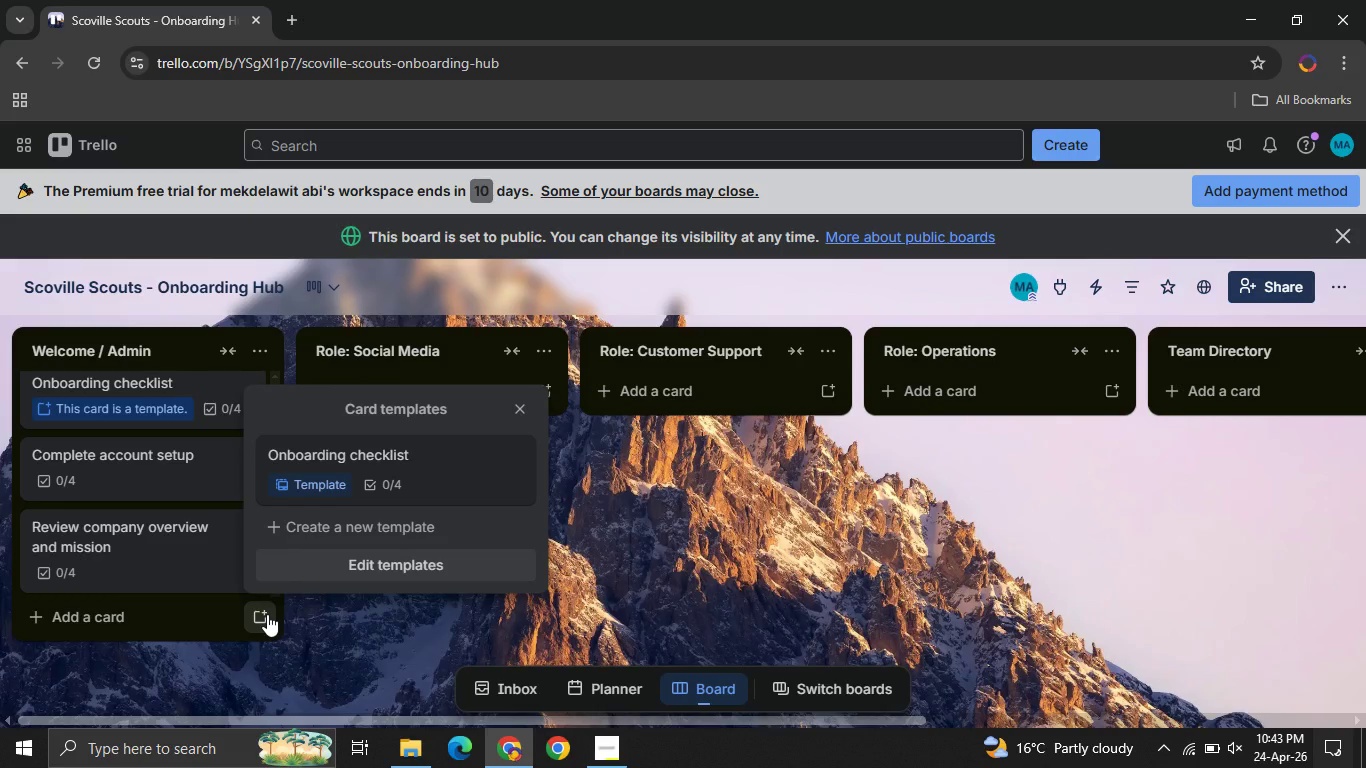 
left_click([281, 452])
 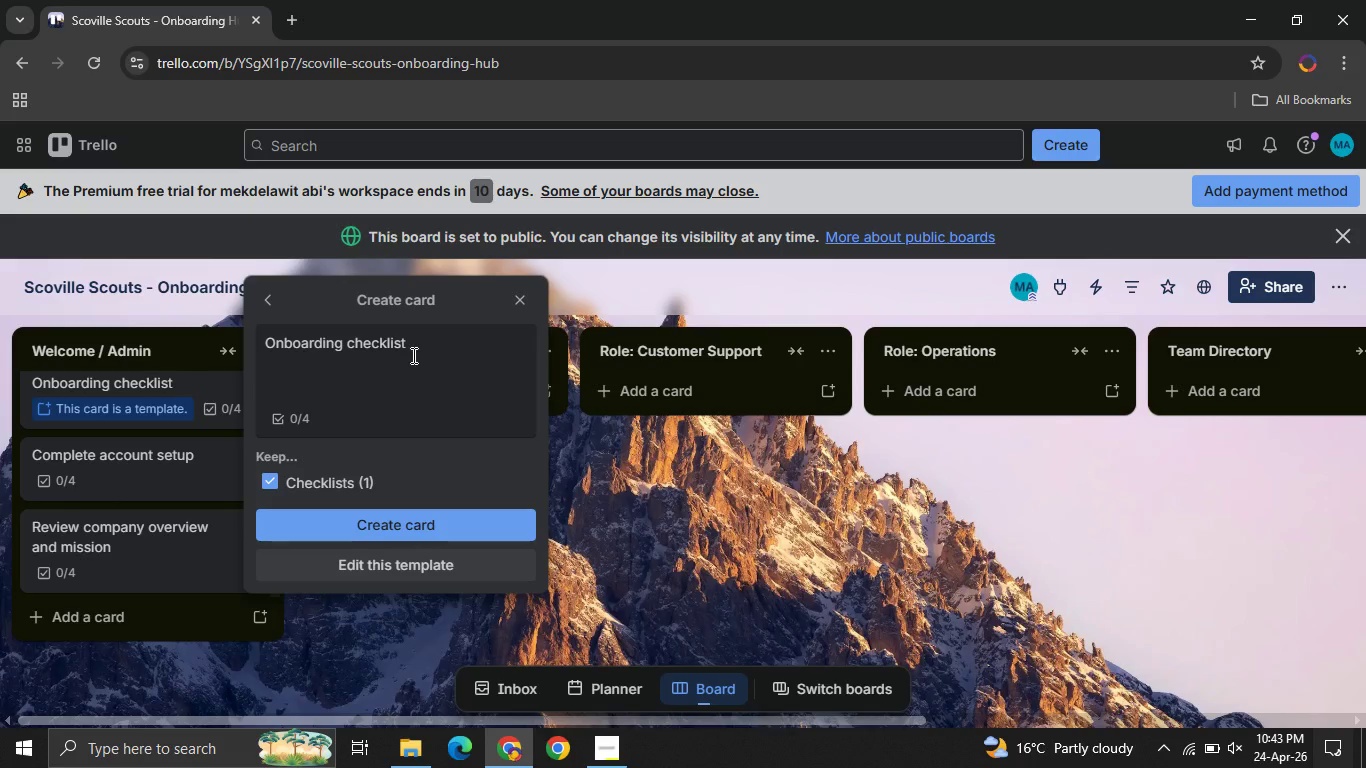 
left_click([412, 355])
 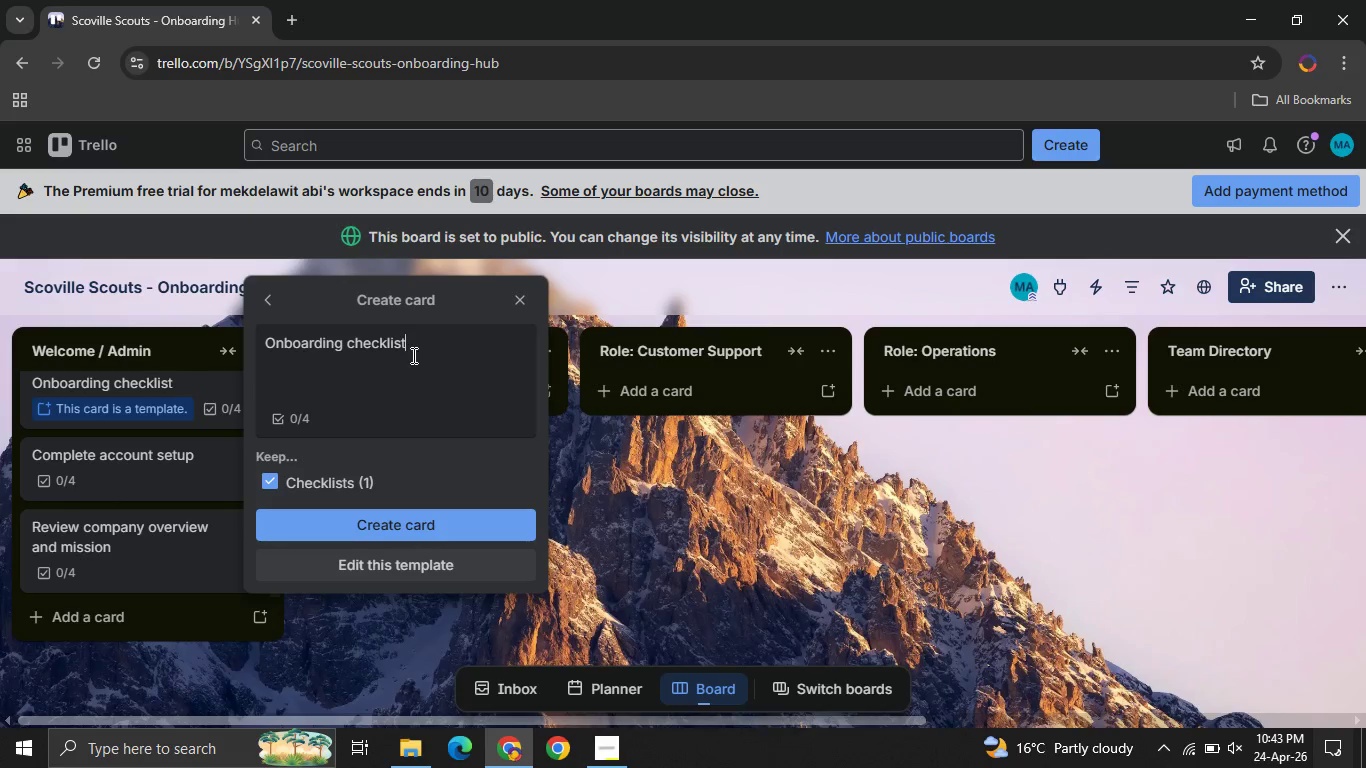 
key(Control+ControlLeft)
 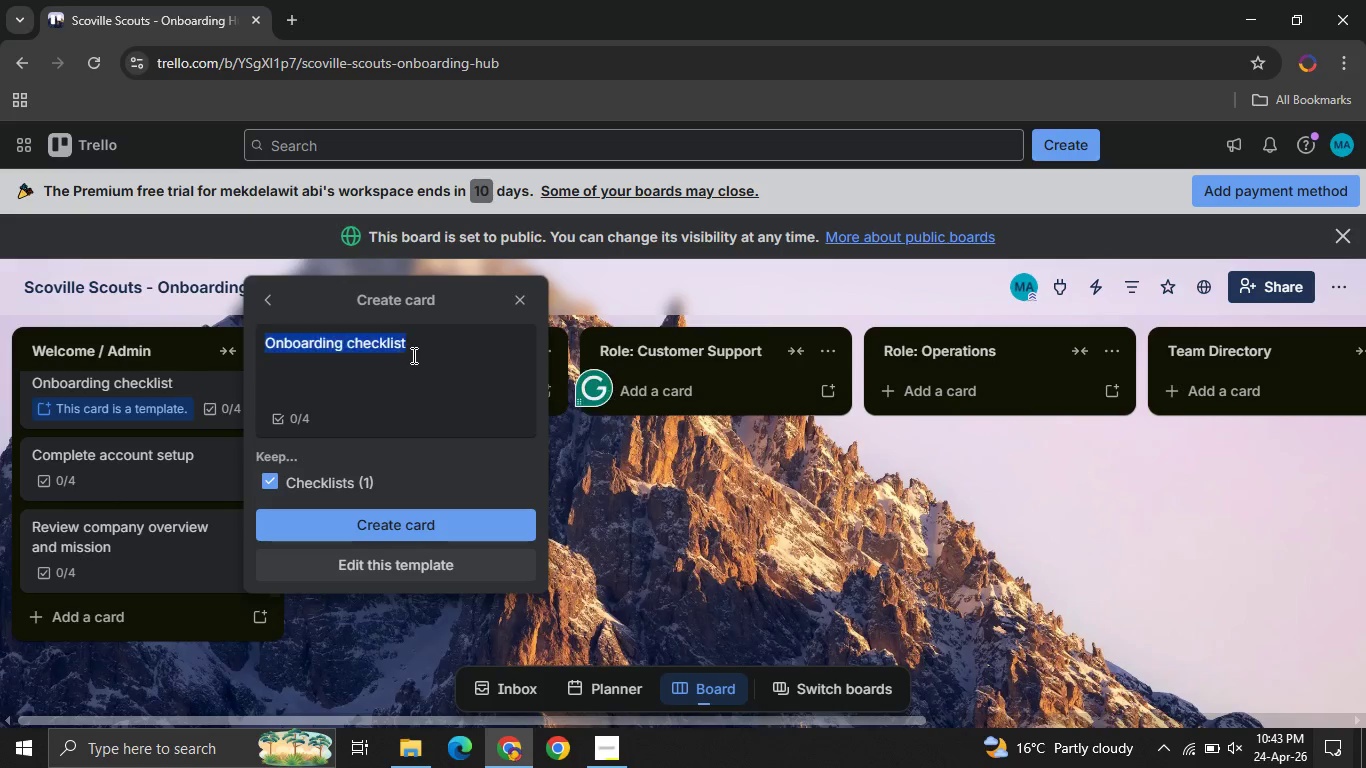 
key(Control+A)
 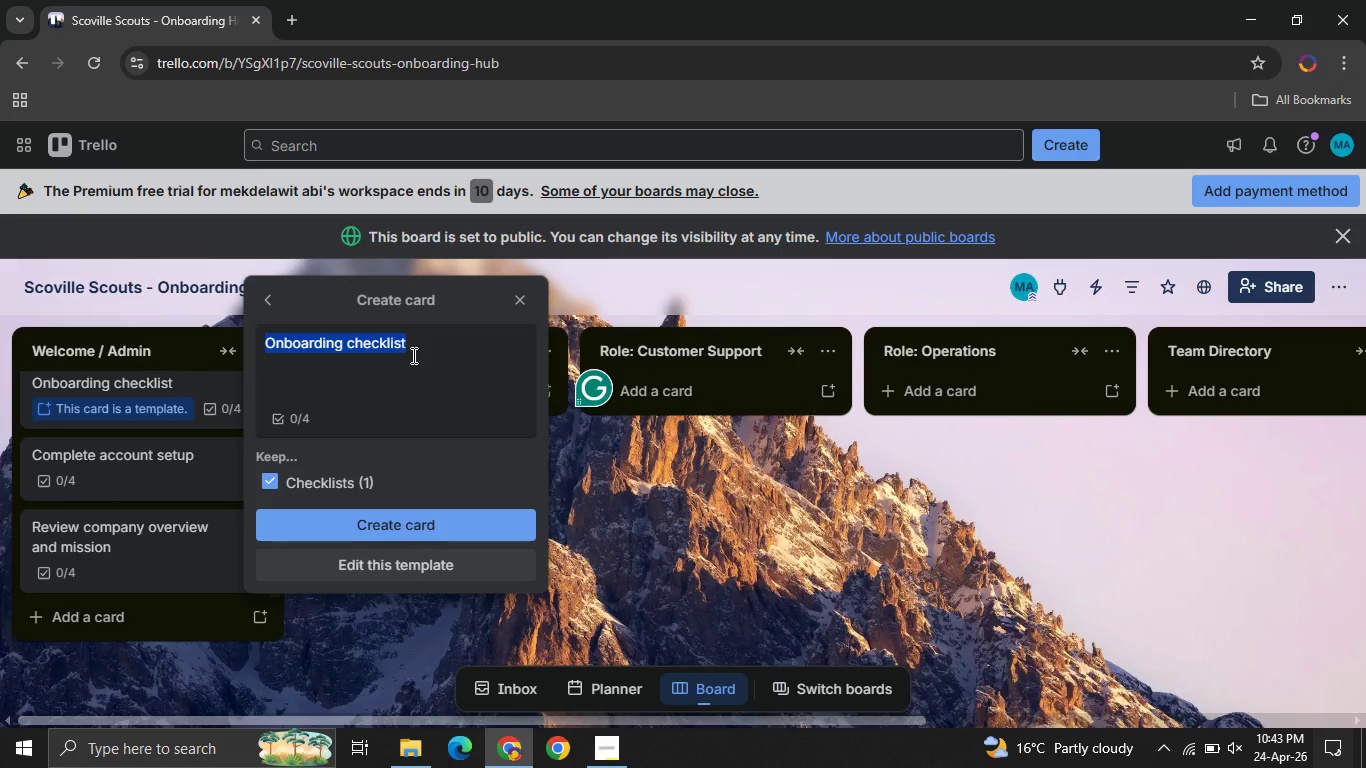 
wait(10.95)
 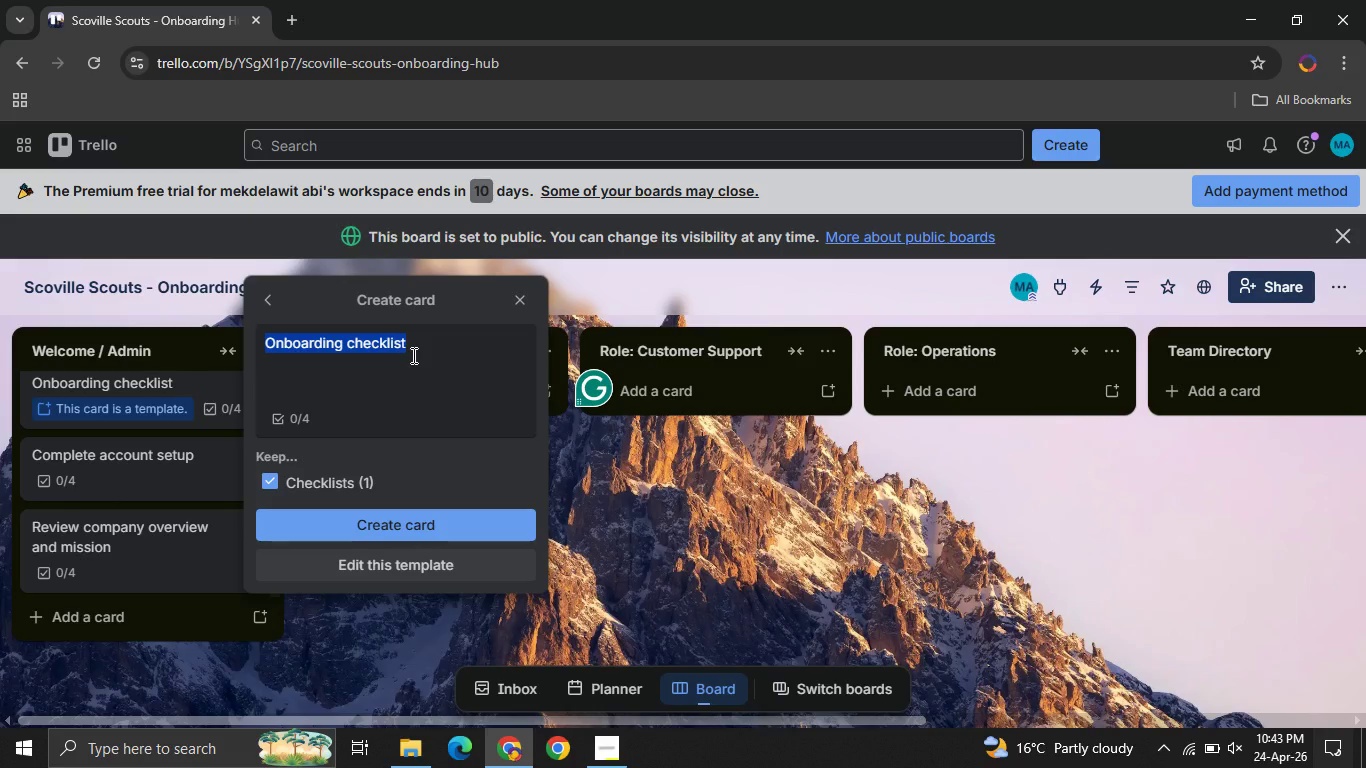 
type(Setup password manager )
 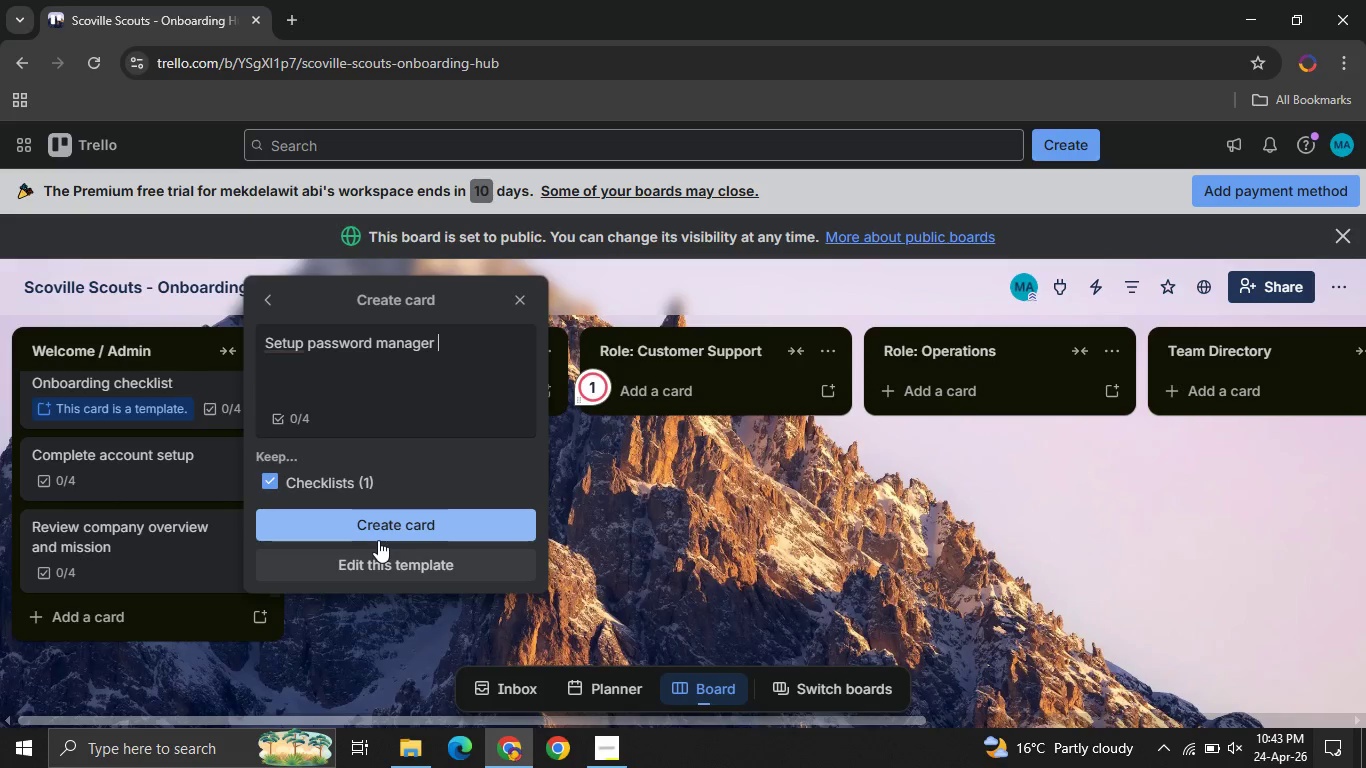 
left_click([347, 525])
 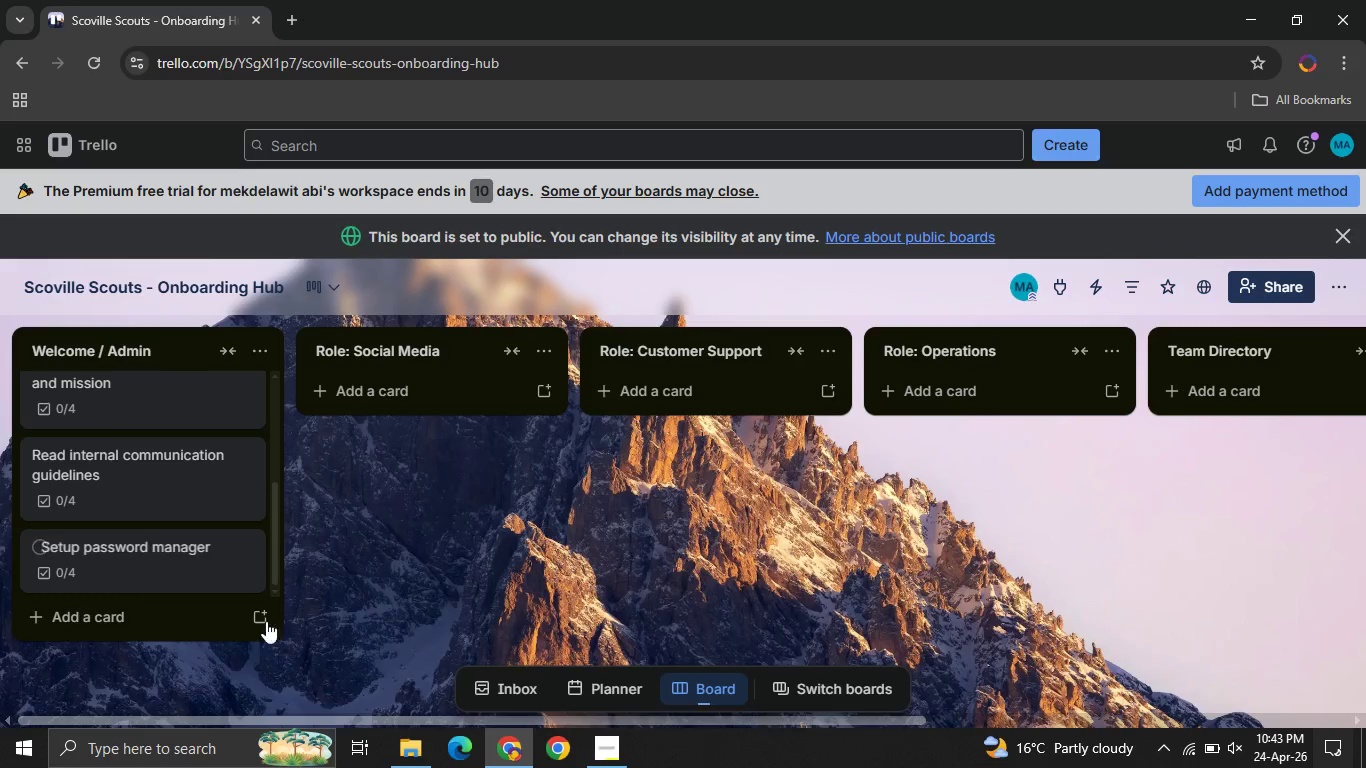 
wait(7.09)
 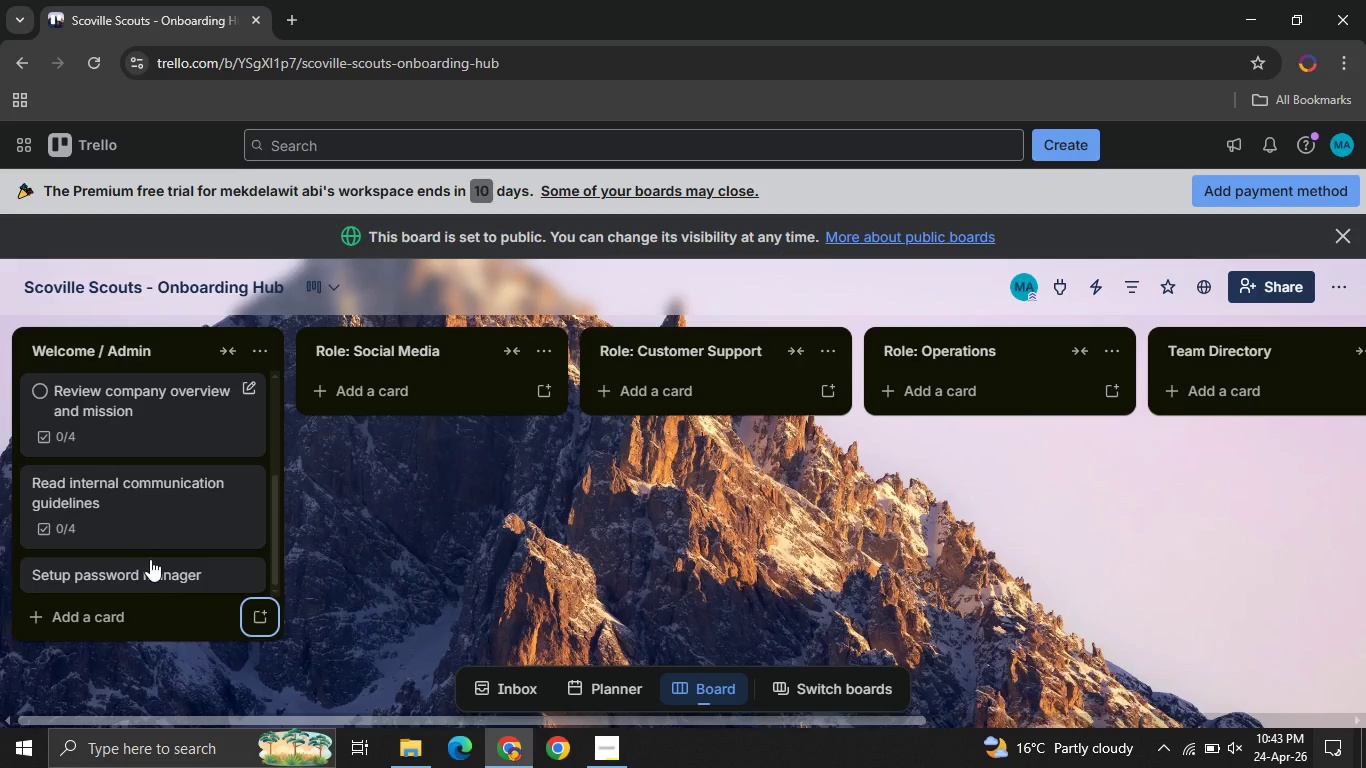 
left_click([263, 620])
 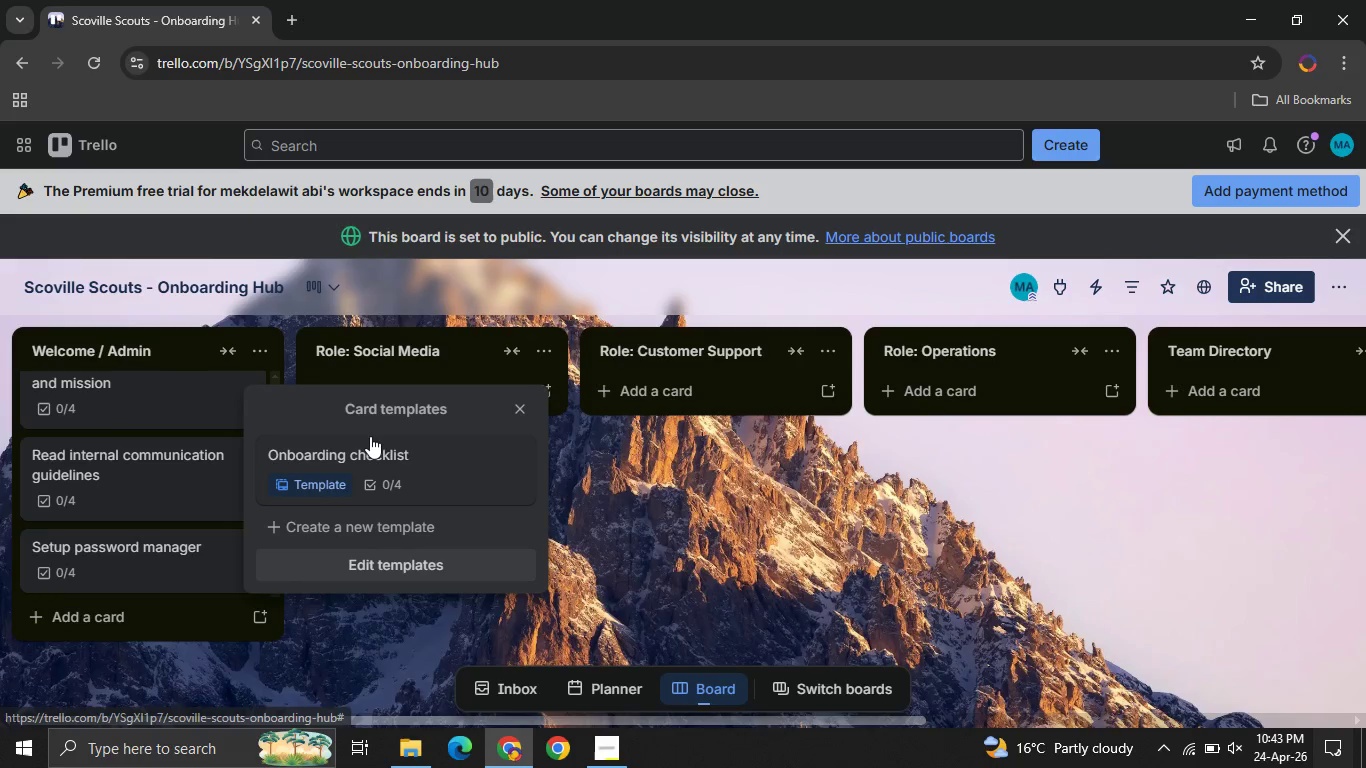 
left_click([409, 463])
 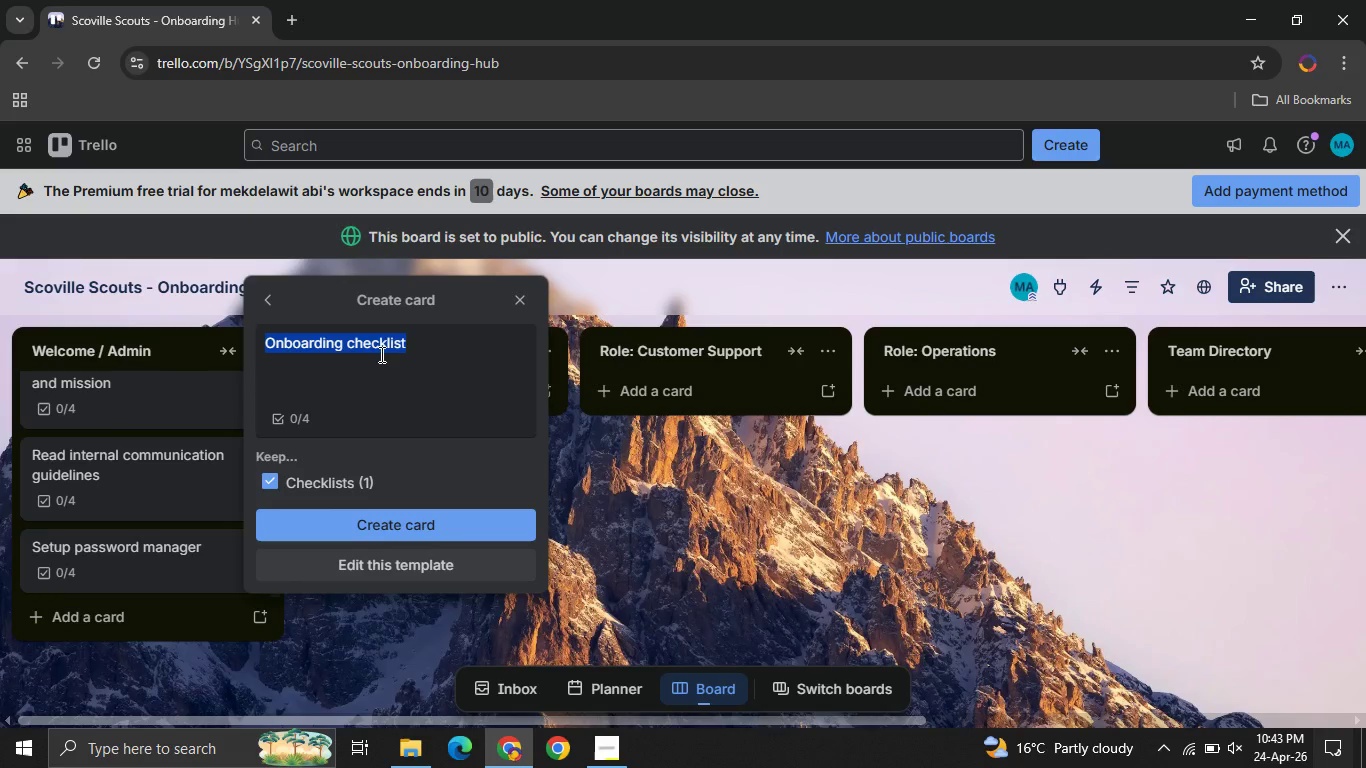 
left_click([380, 354])
 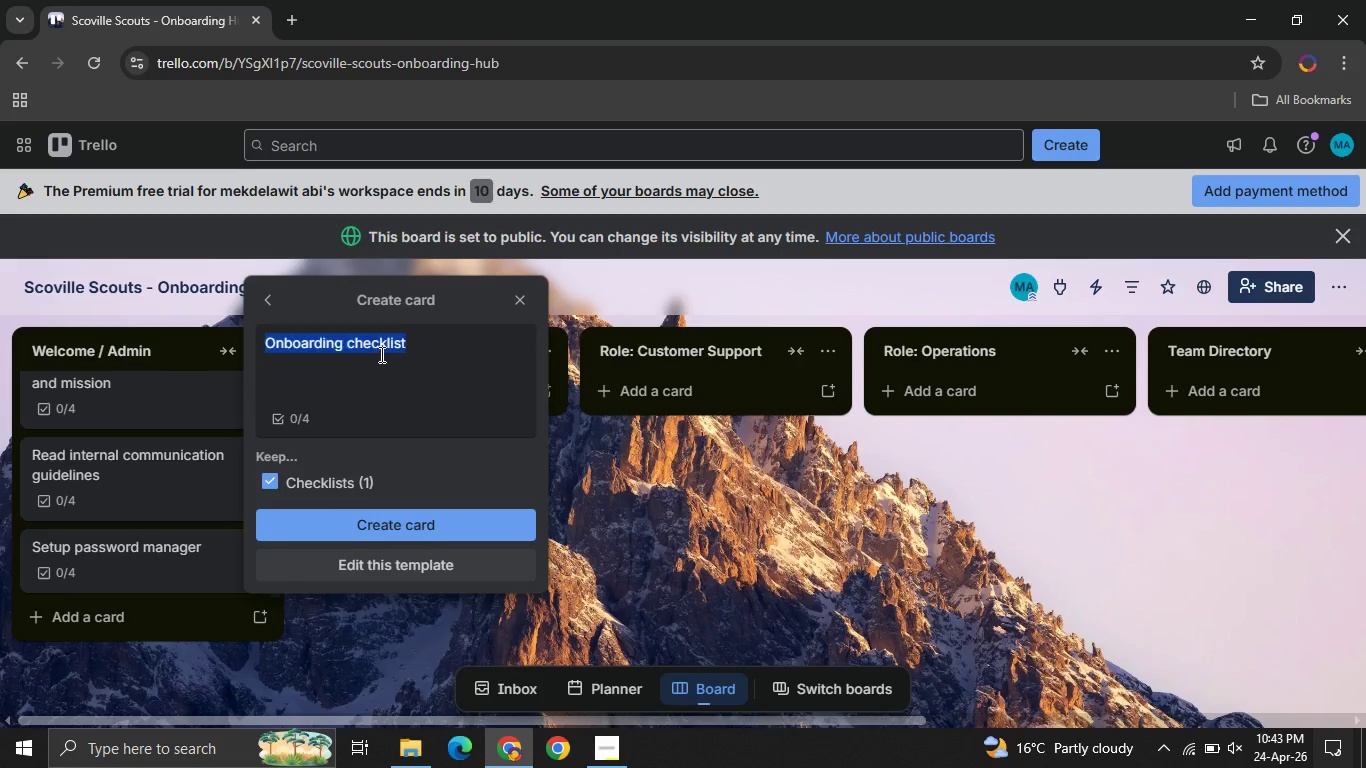 
key(Control+ControlLeft)
 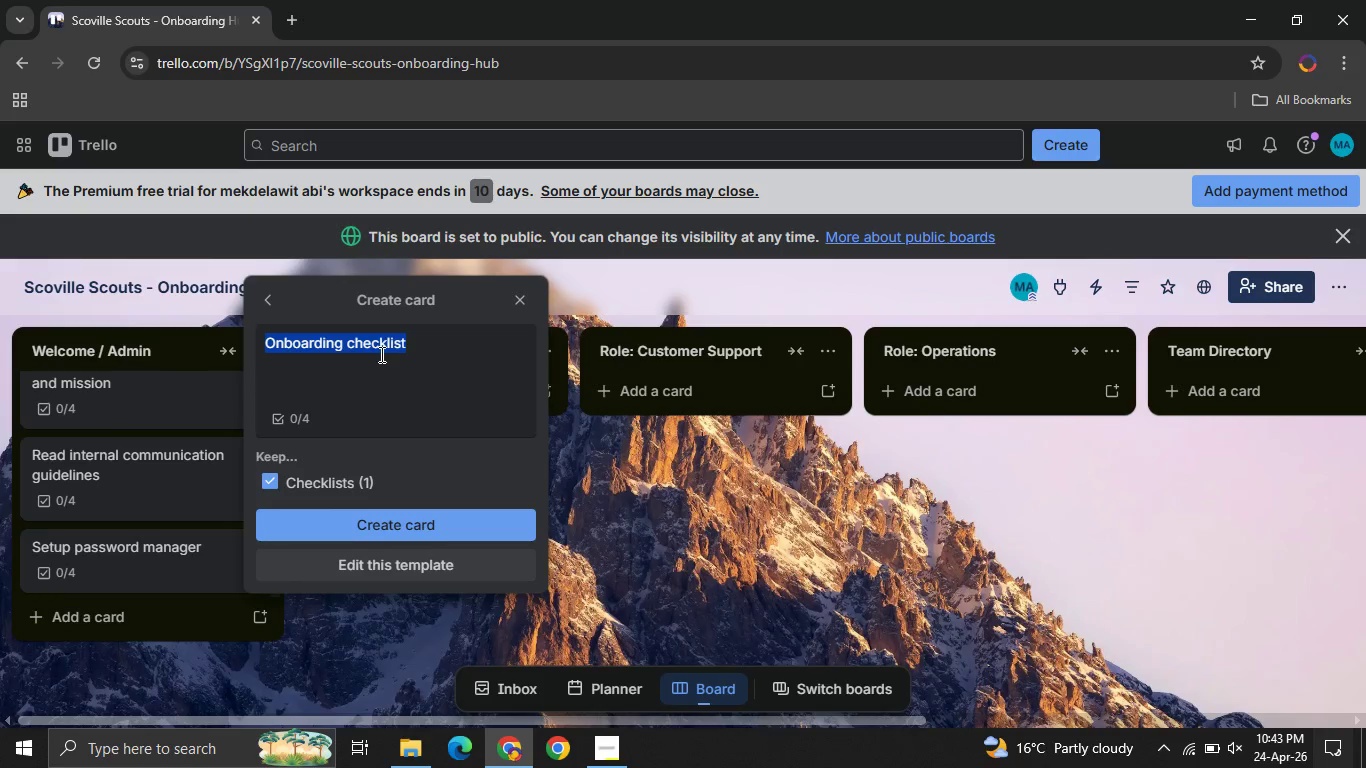 
key(Control+A)
 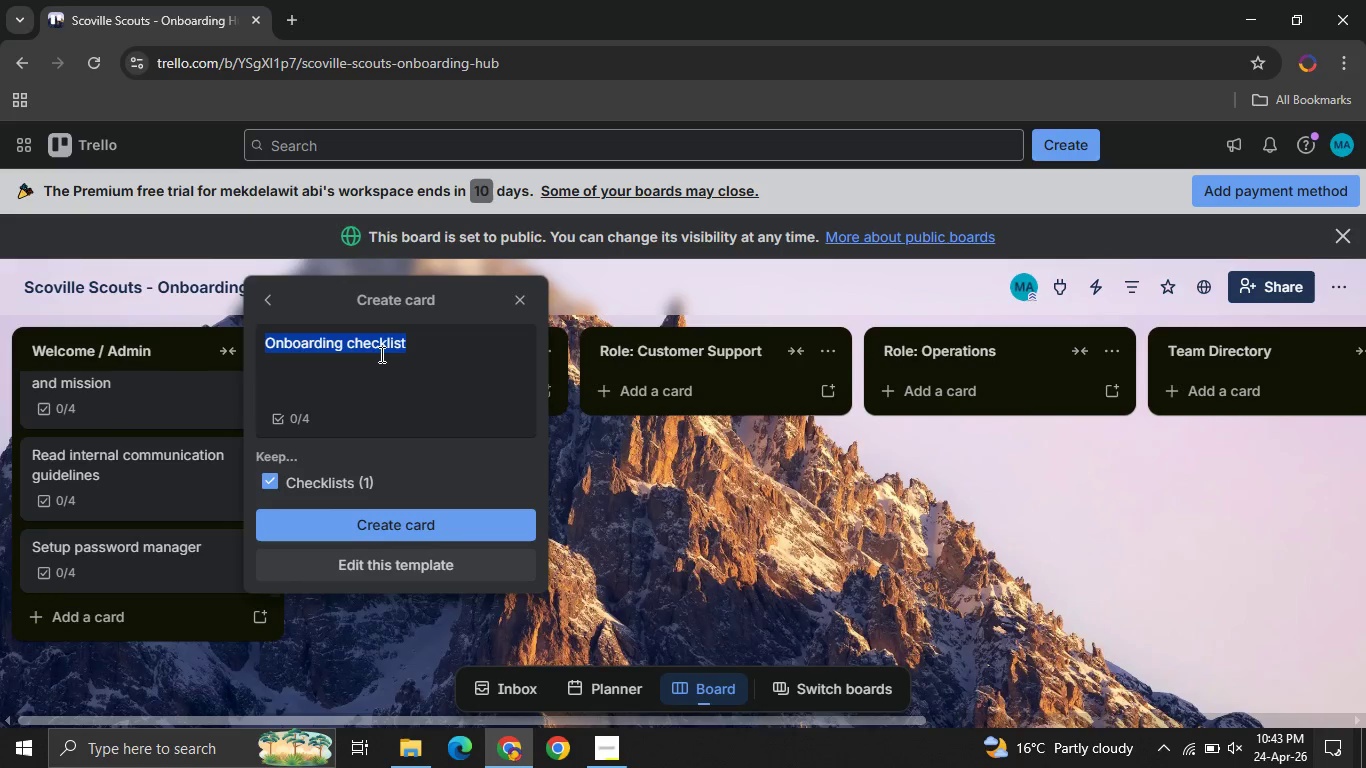 
type(Watch "")
 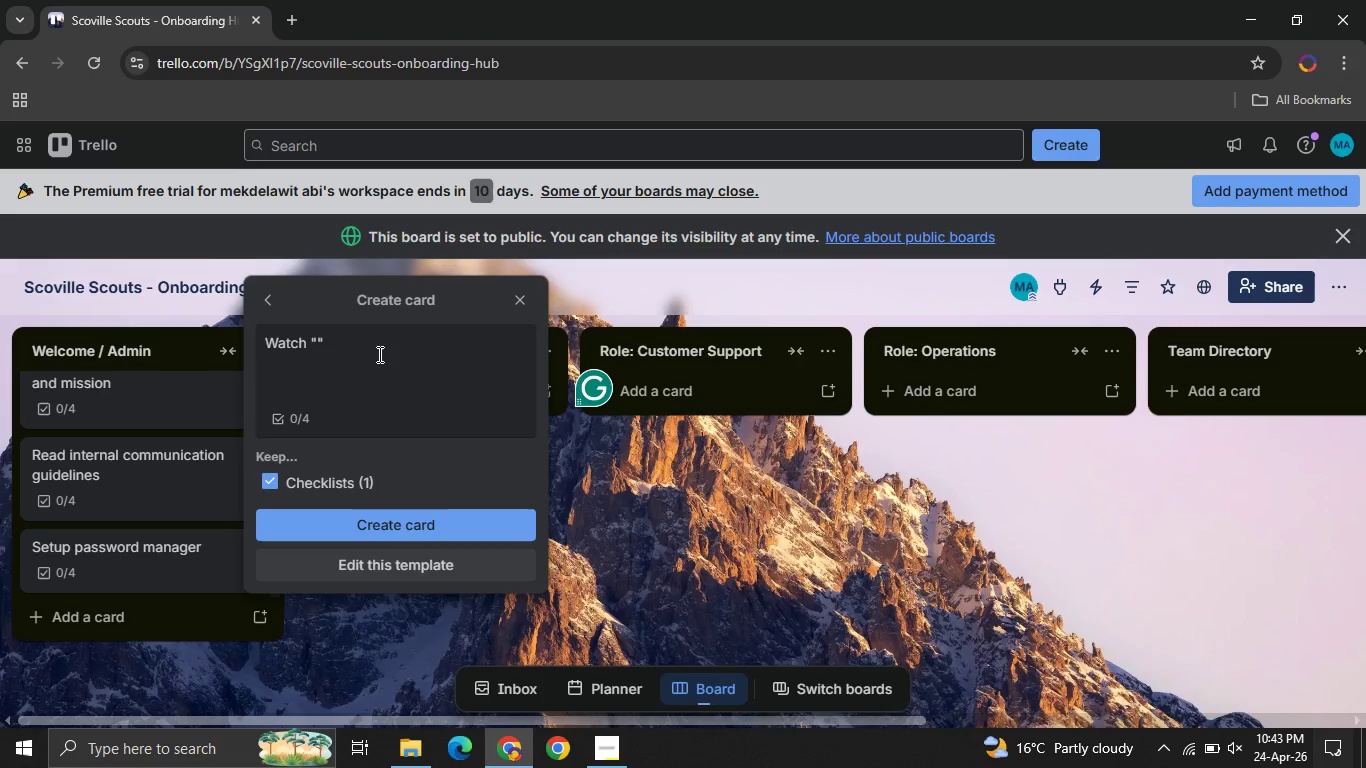 
key(ArrowLeft)
 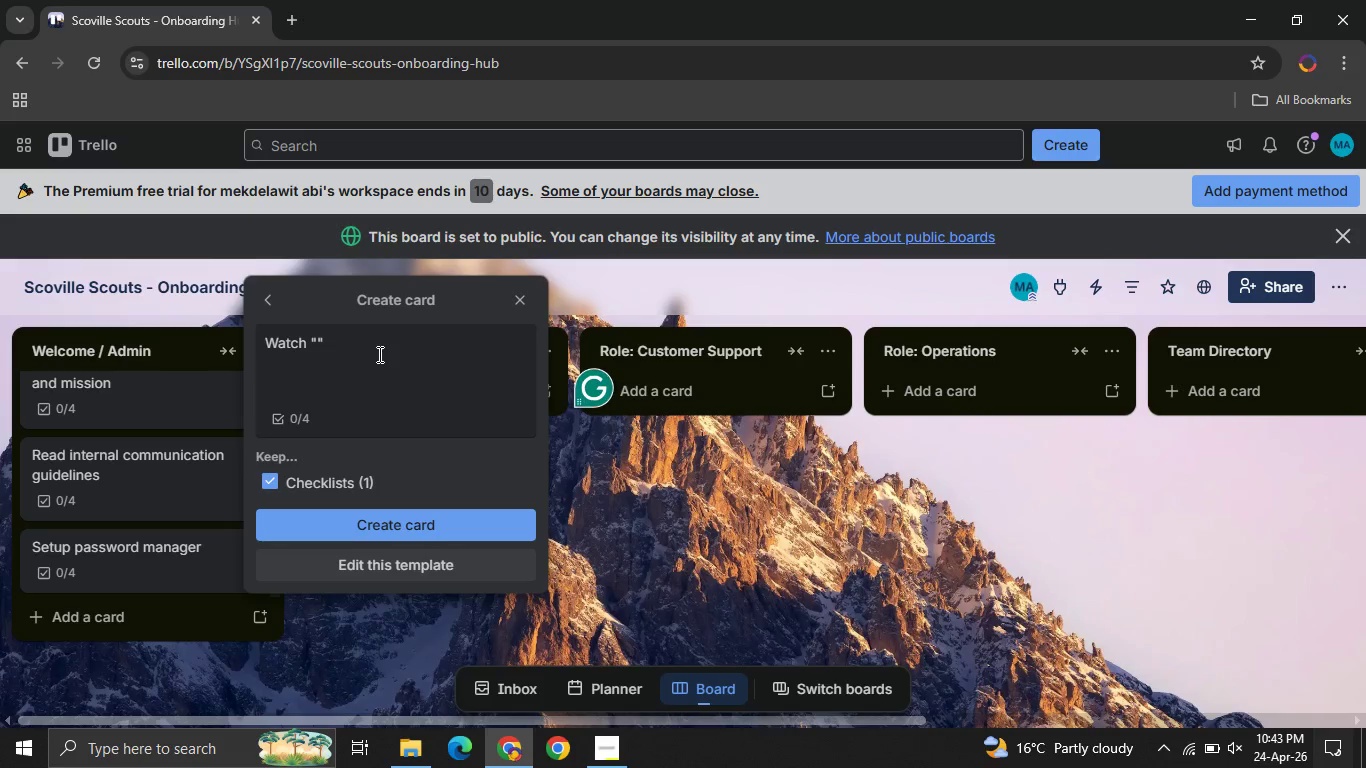 
type(how we work )
key(Backspace)
 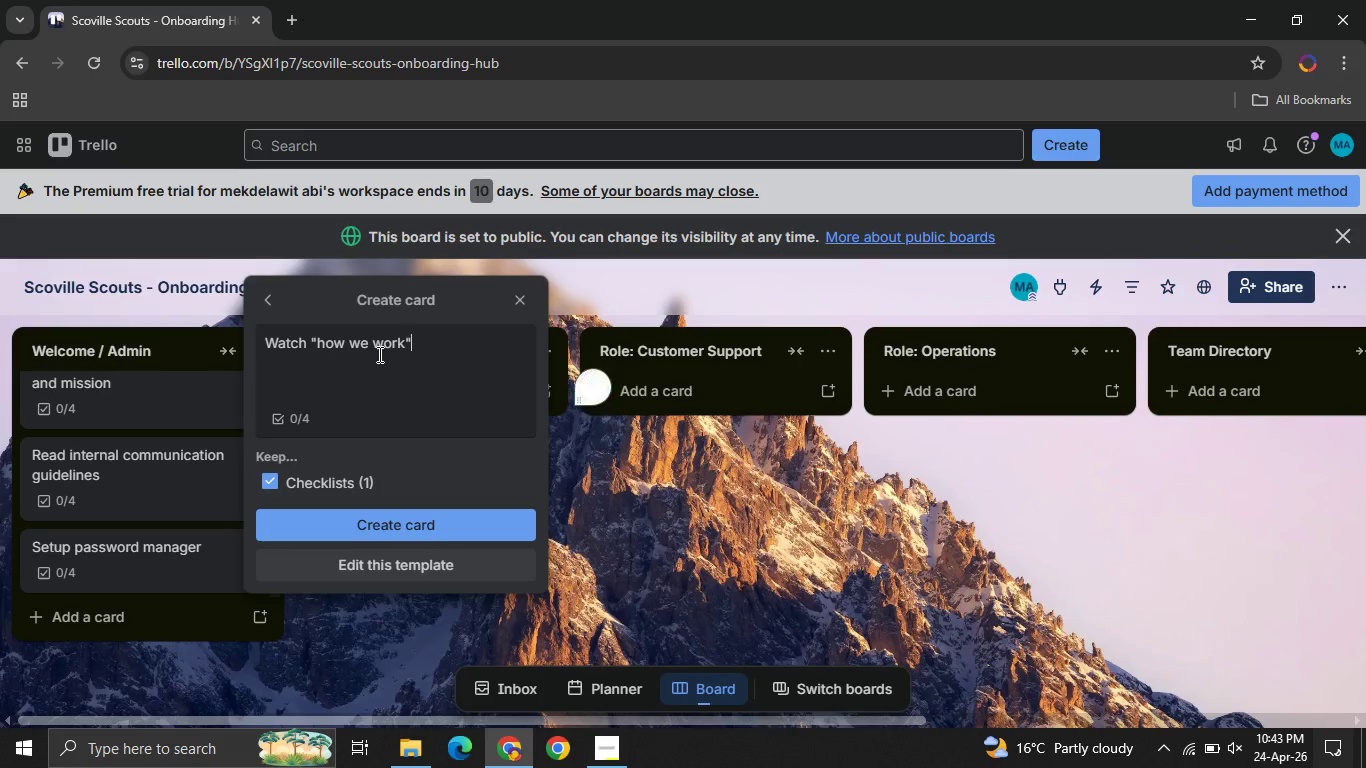 
key(ArrowRight)
 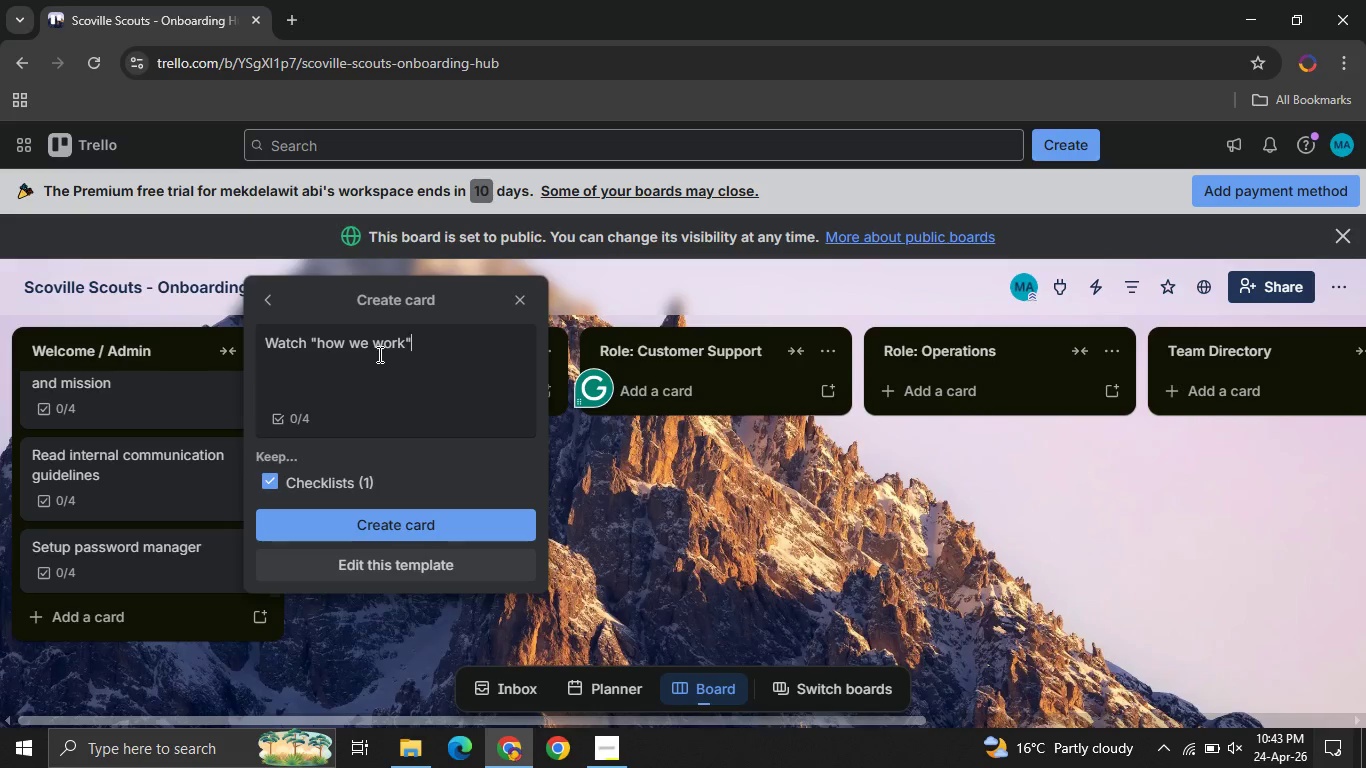 
type( vis)
key(Backspace)
type(deo )
 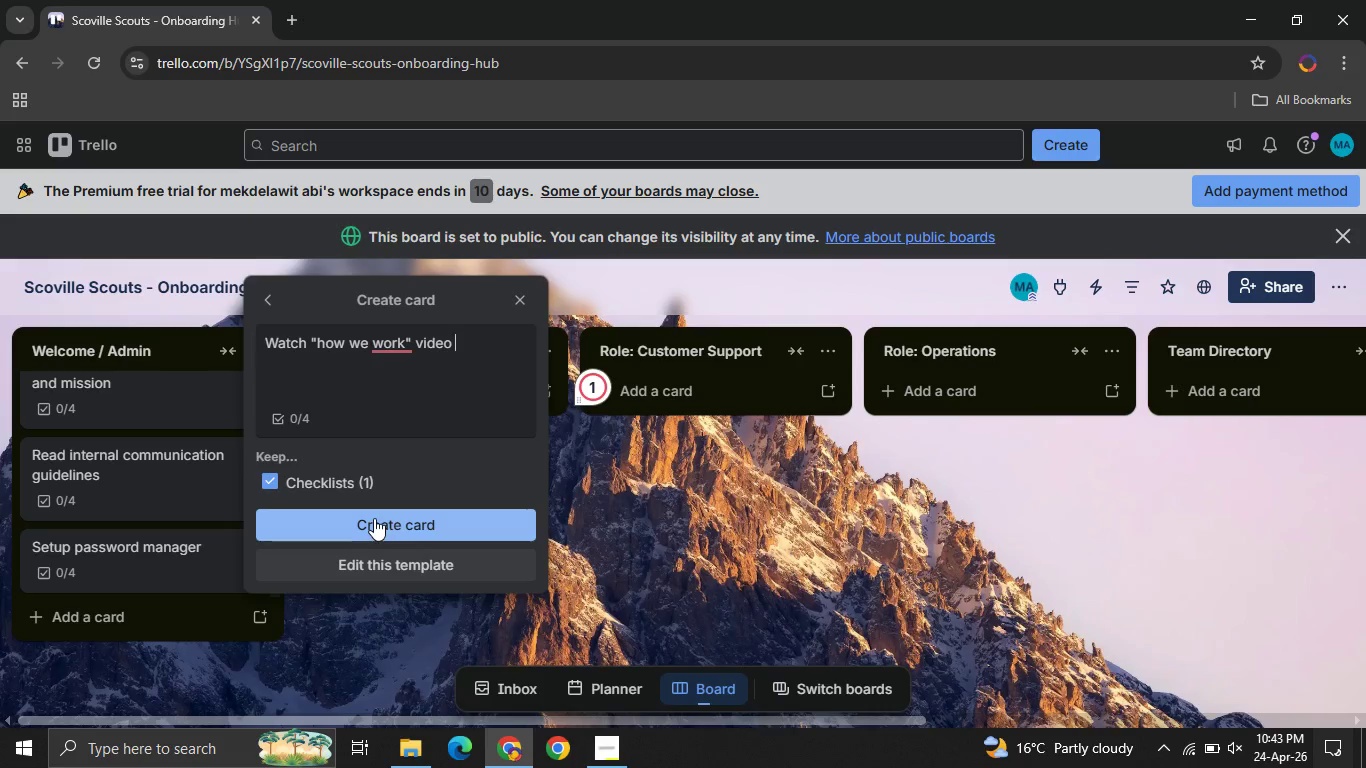 
left_click([374, 518])
 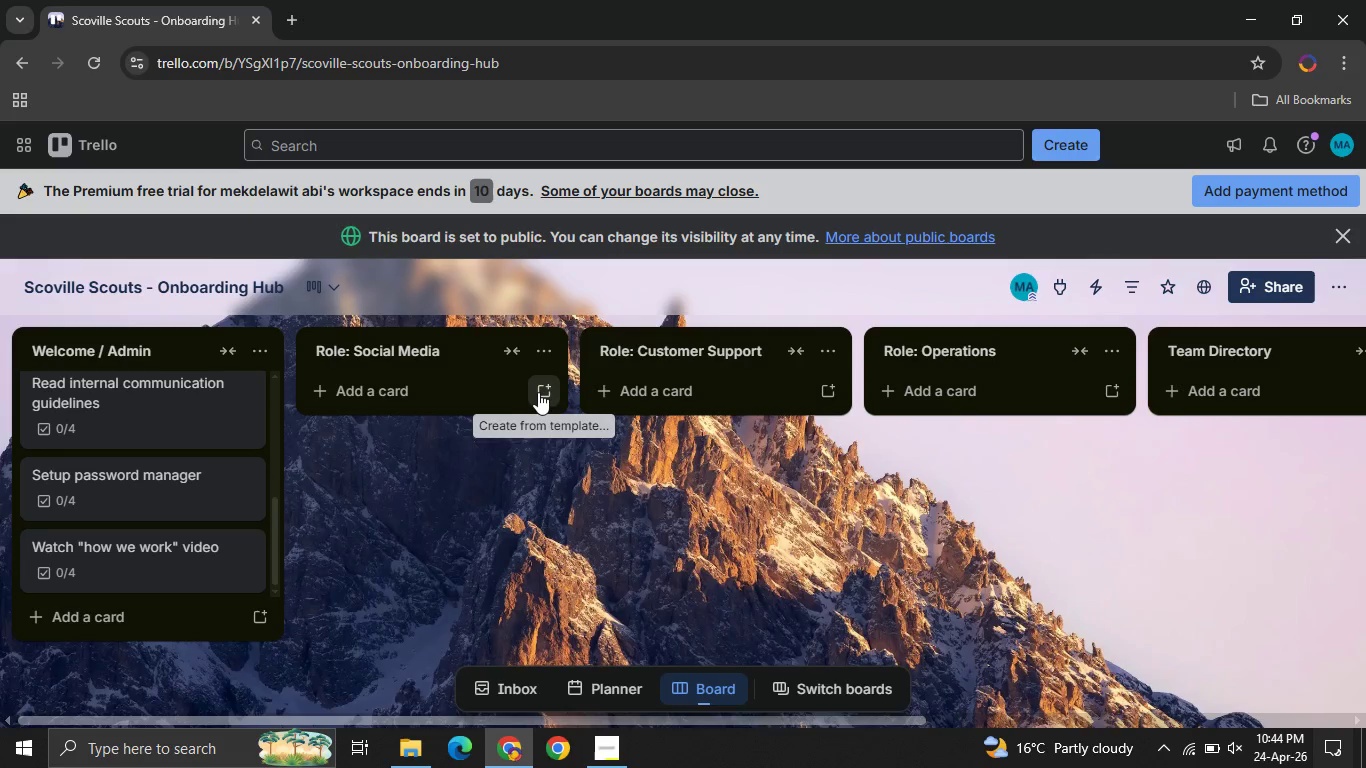 
wait(6.91)
 